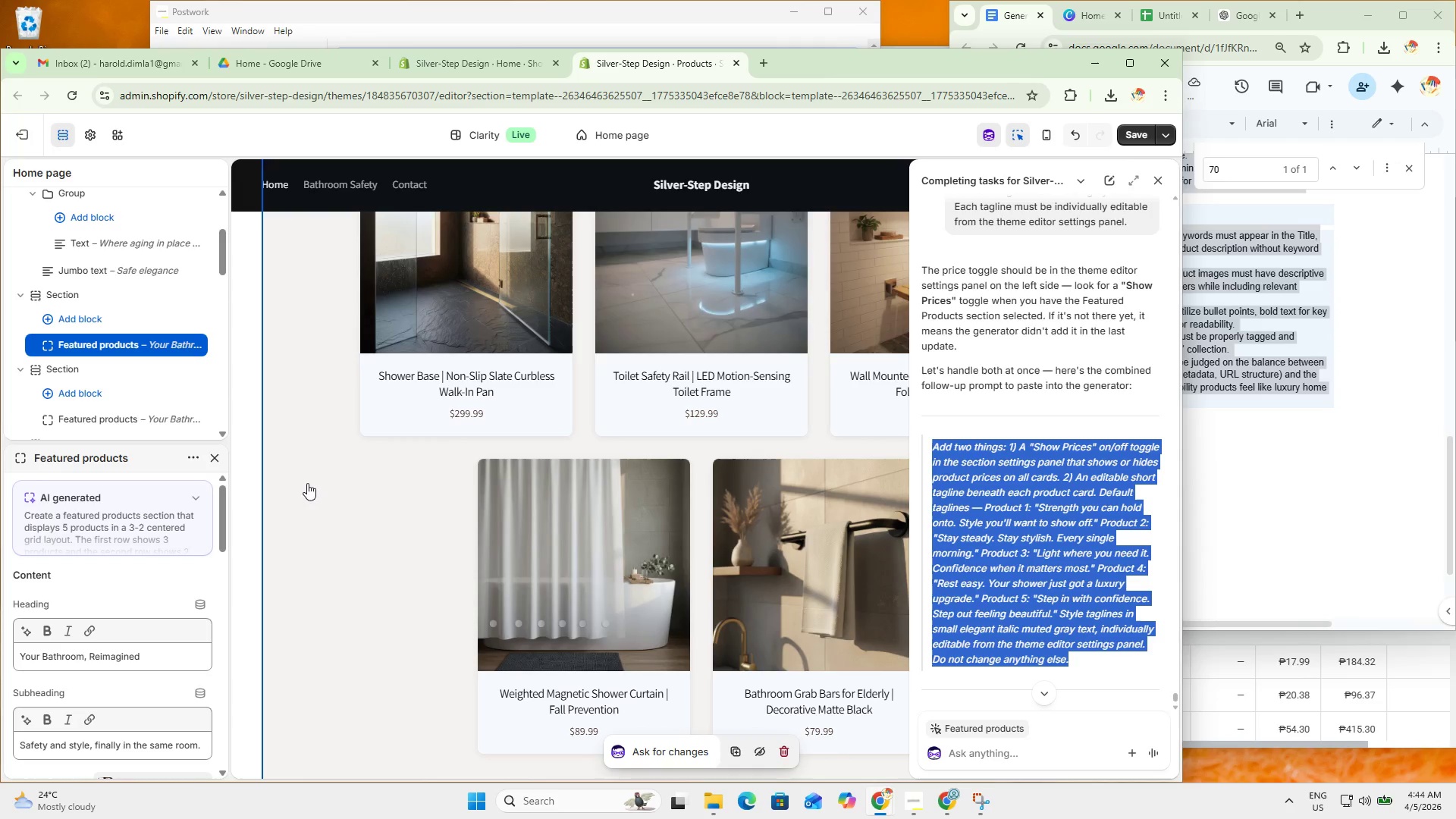 
left_click([308, 508])
 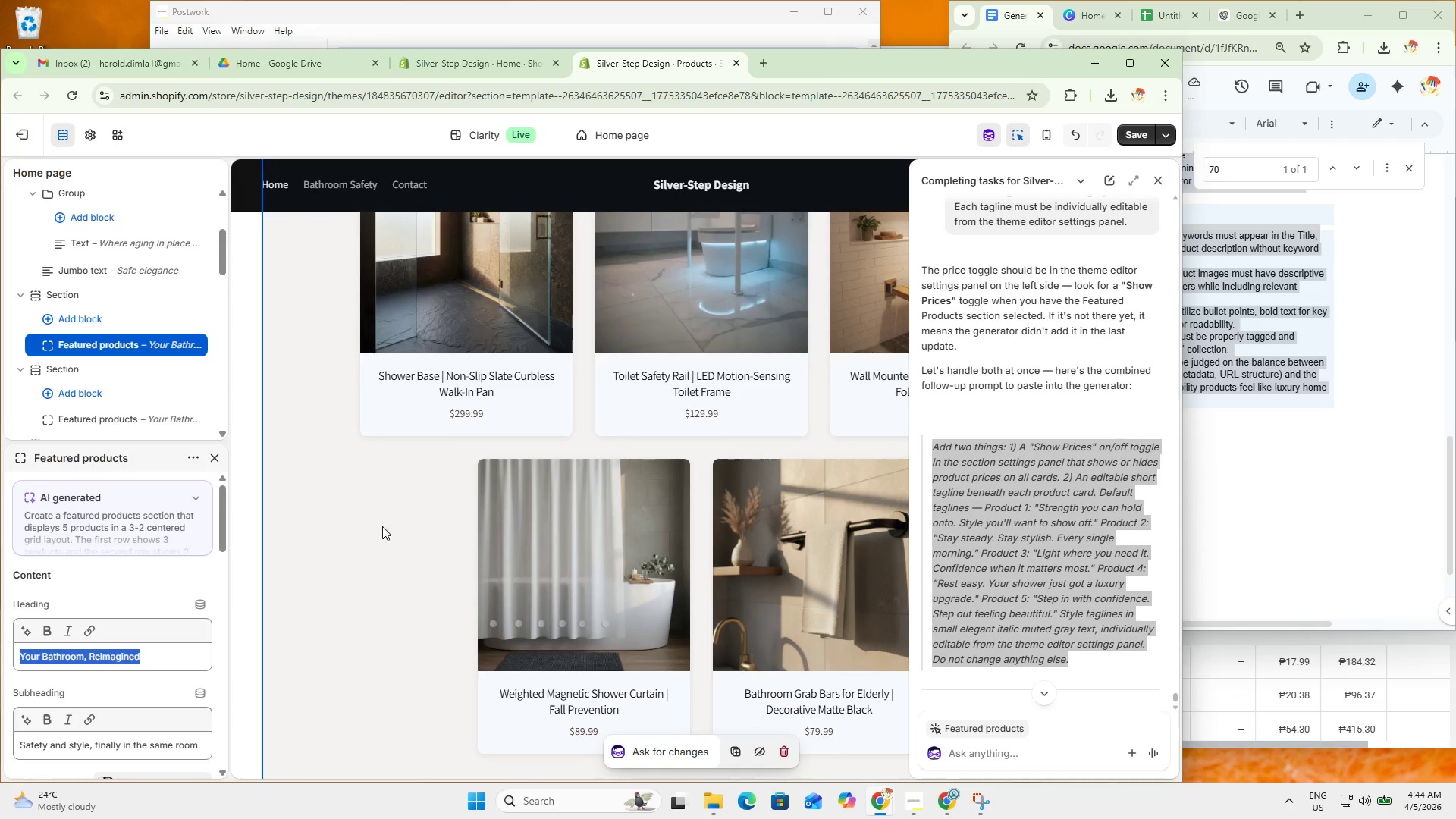 
scroll: coordinate [386, 521], scroll_direction: up, amount: 1.0
 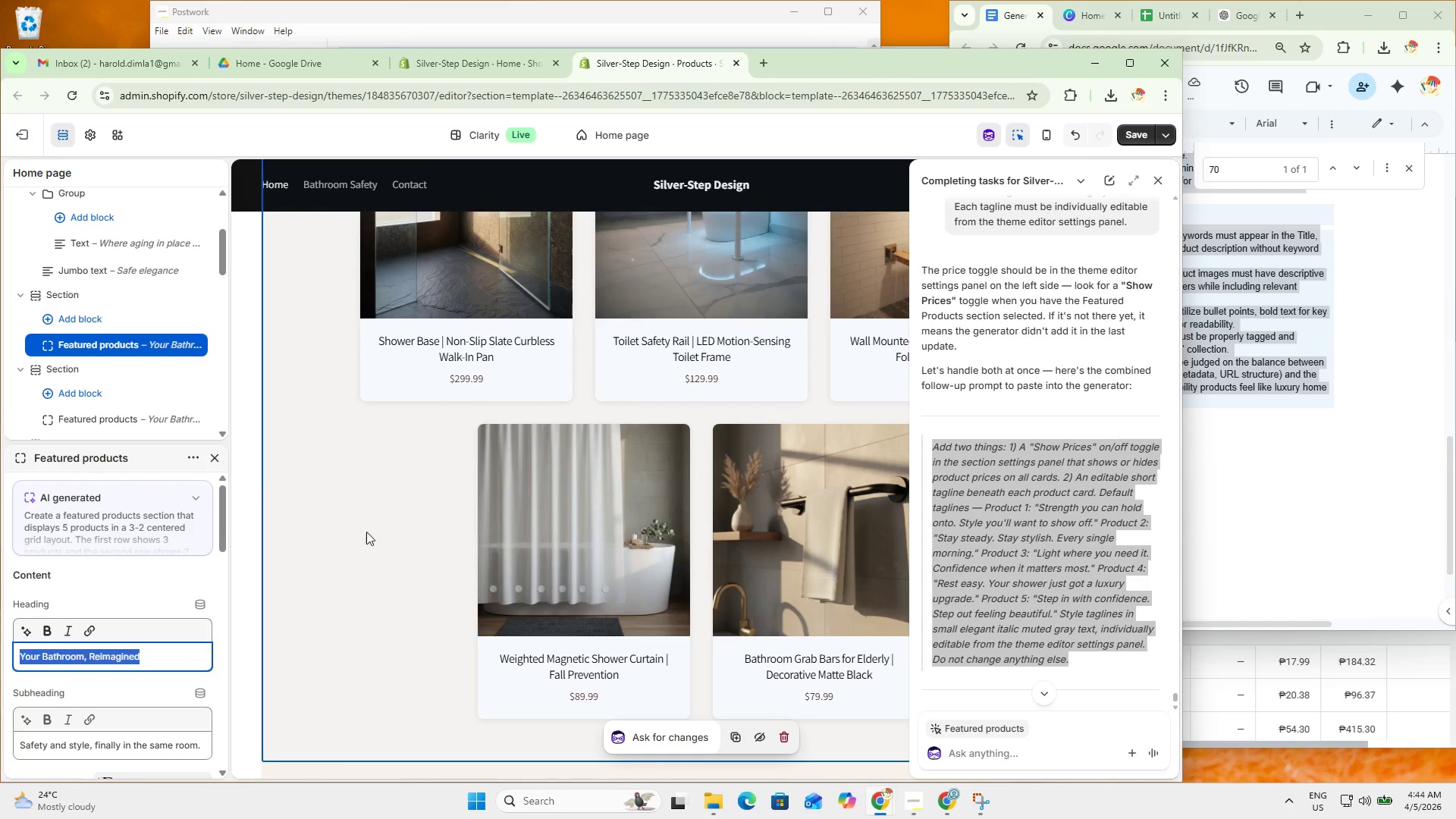 
left_click([296, 549])
 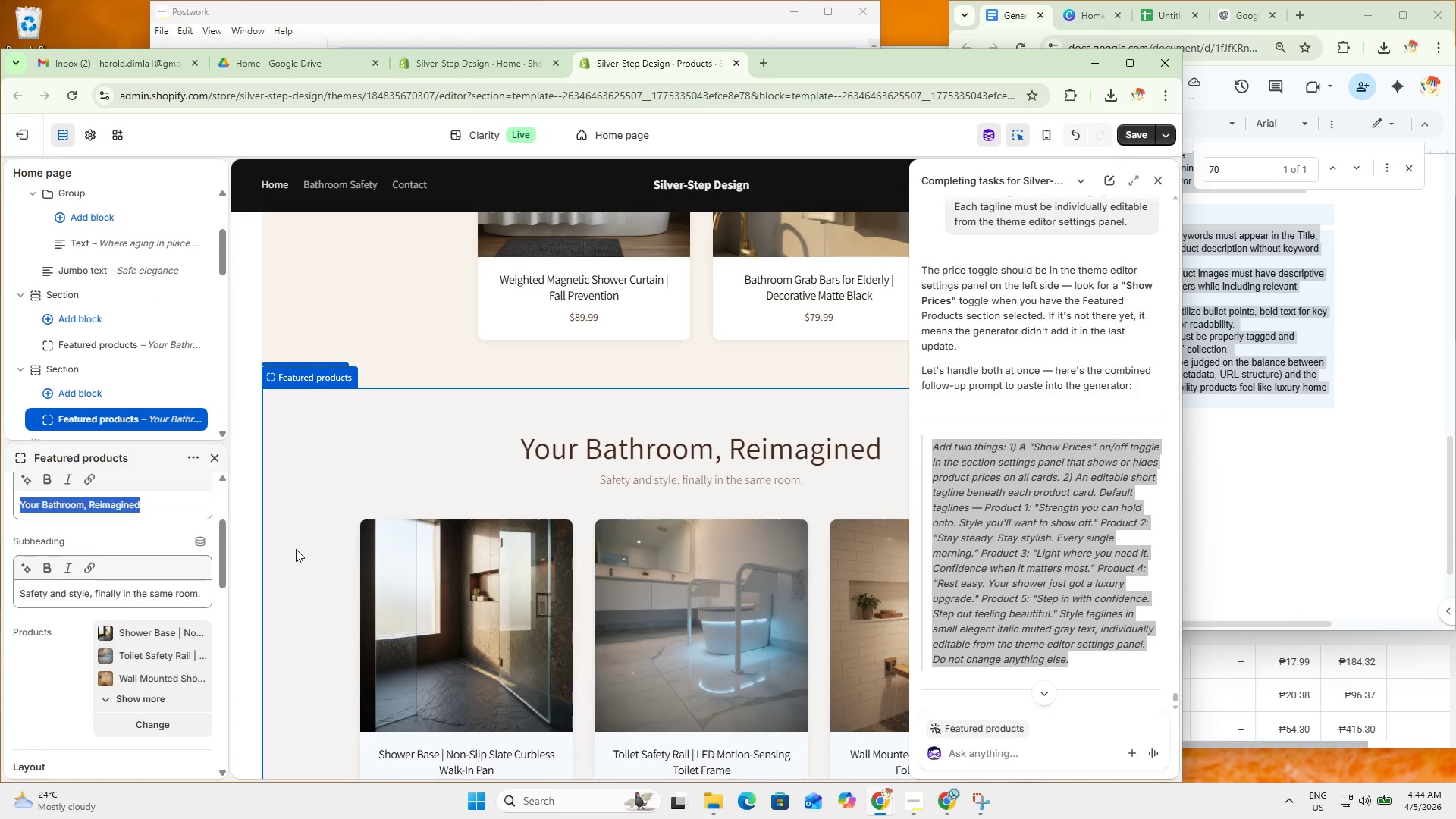 
scroll: coordinate [465, 584], scroll_direction: down, amount: 8.0
 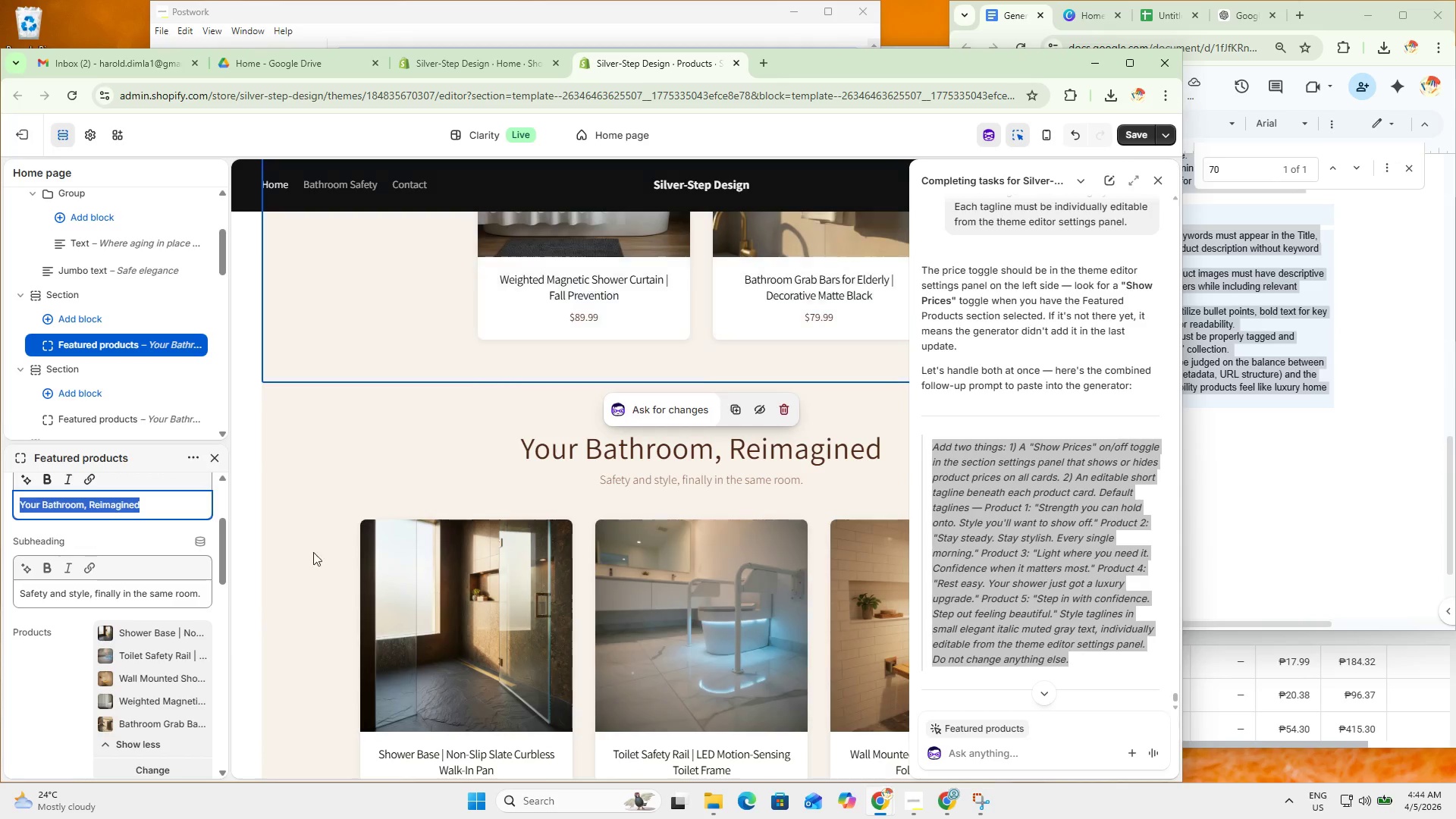 
left_click([320, 492])
 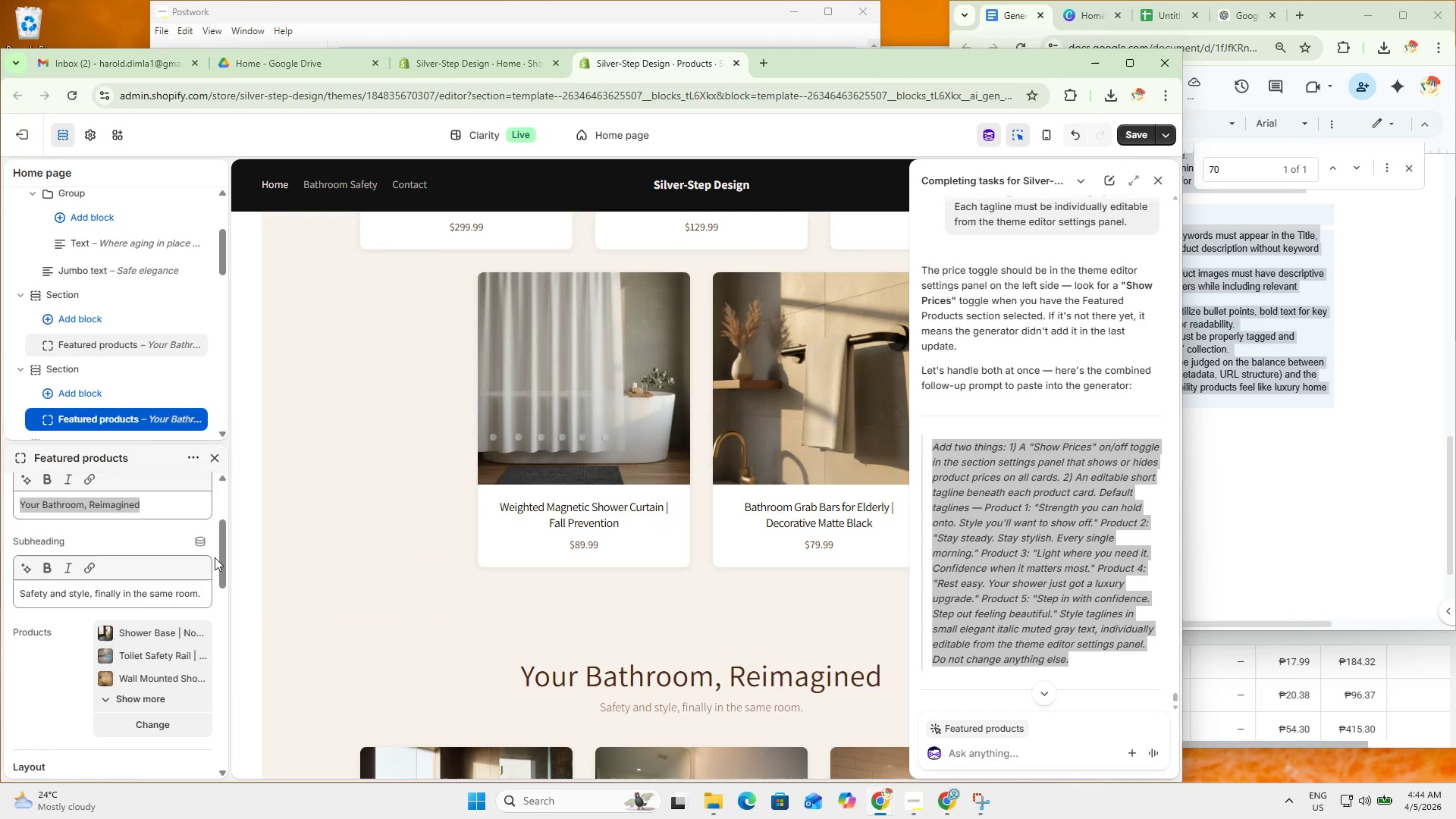 
scroll: coordinate [140, 599], scroll_direction: up, amount: 7.0
 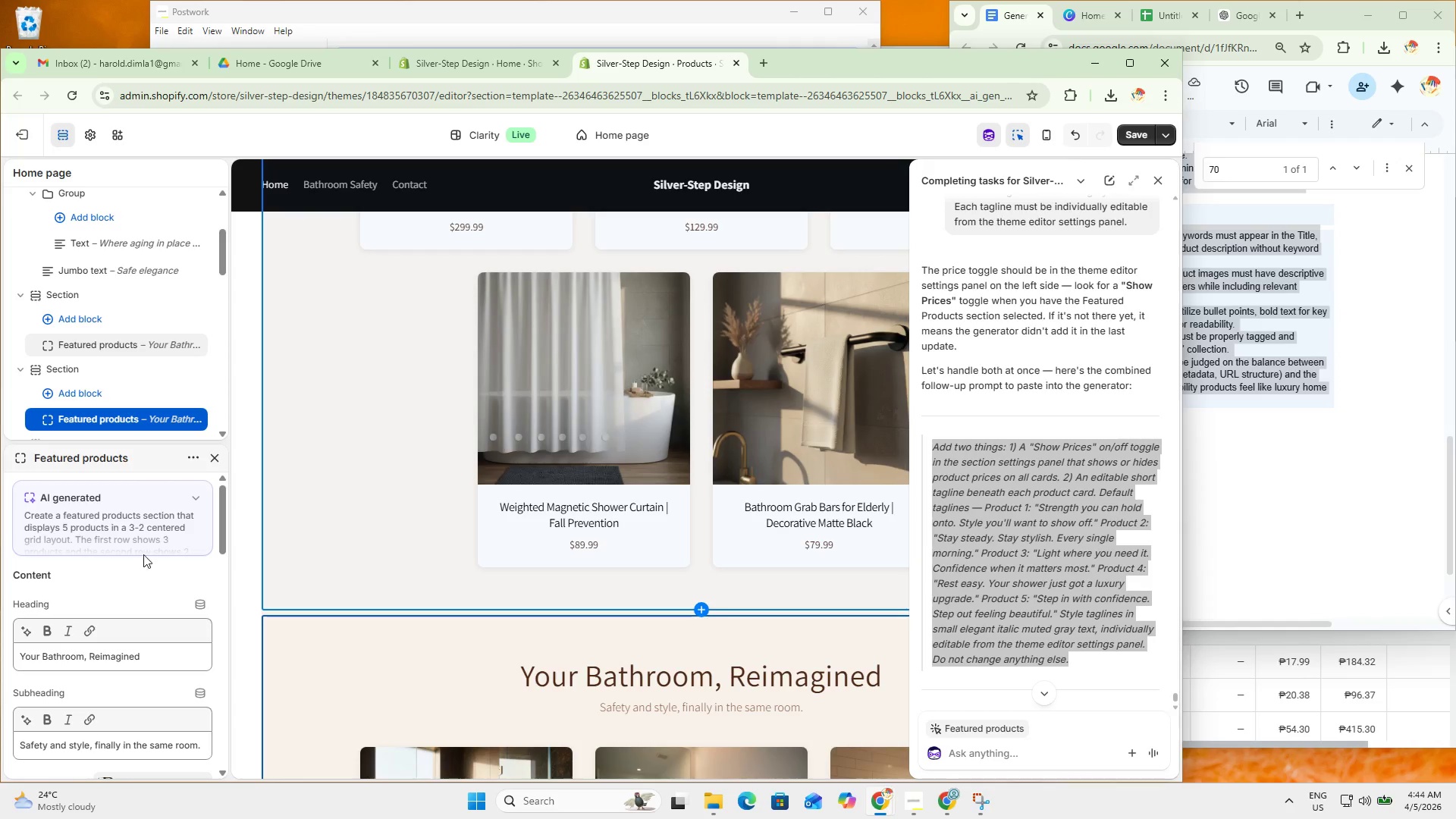 
left_click([143, 534])
 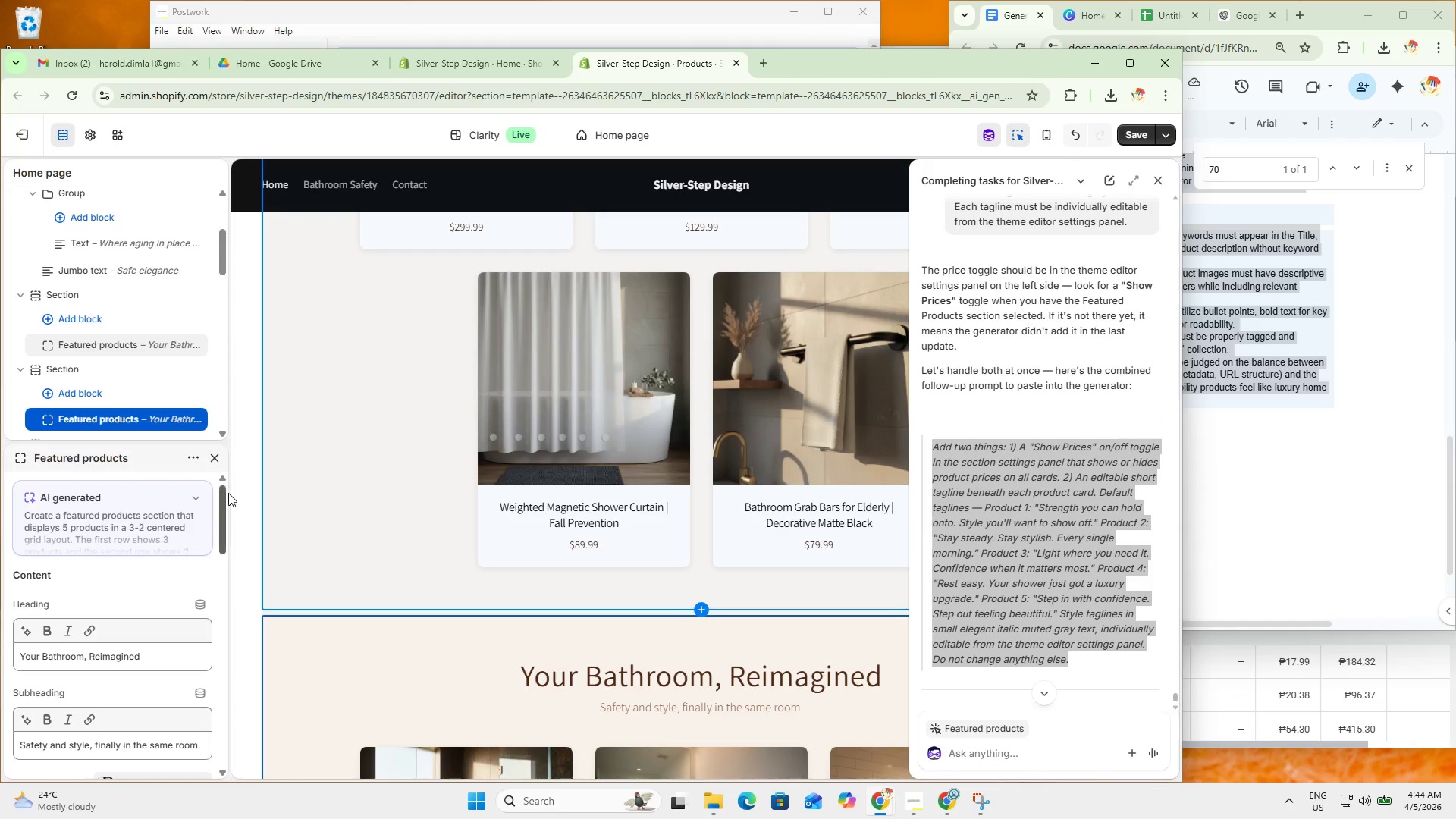 
left_click([242, 492])
 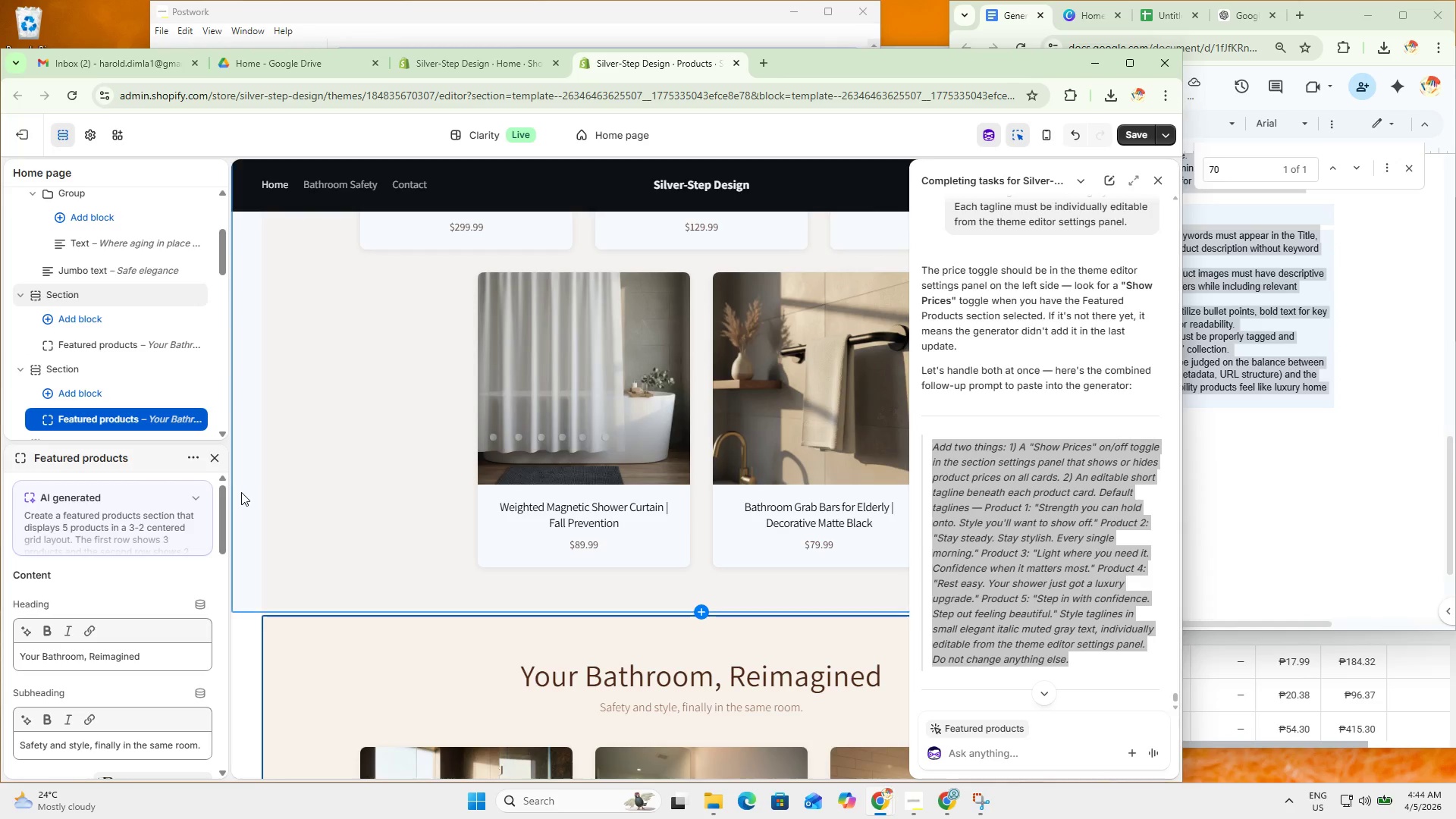 
mouse_move([266, 497])
 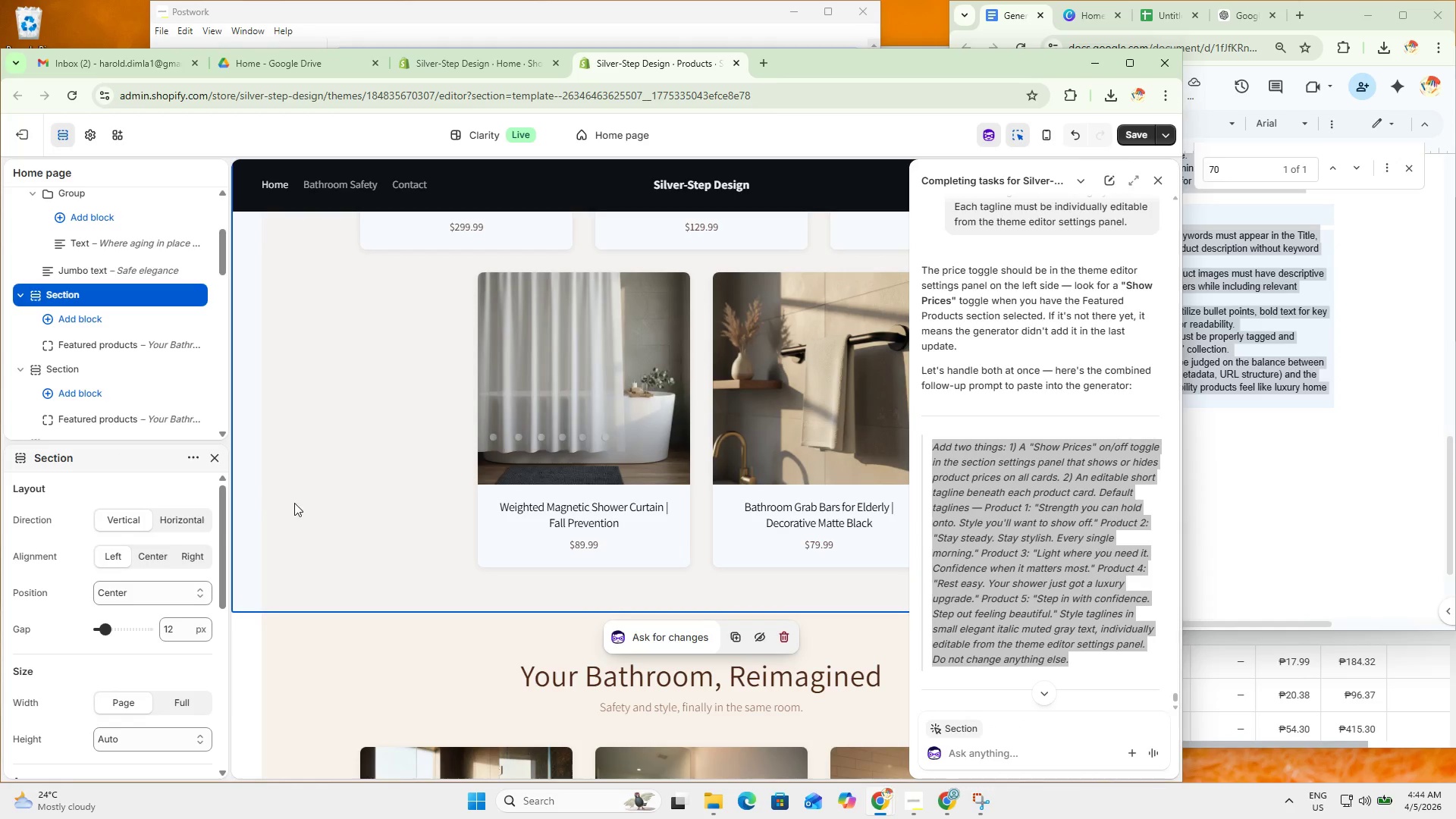 
left_click([297, 503])
 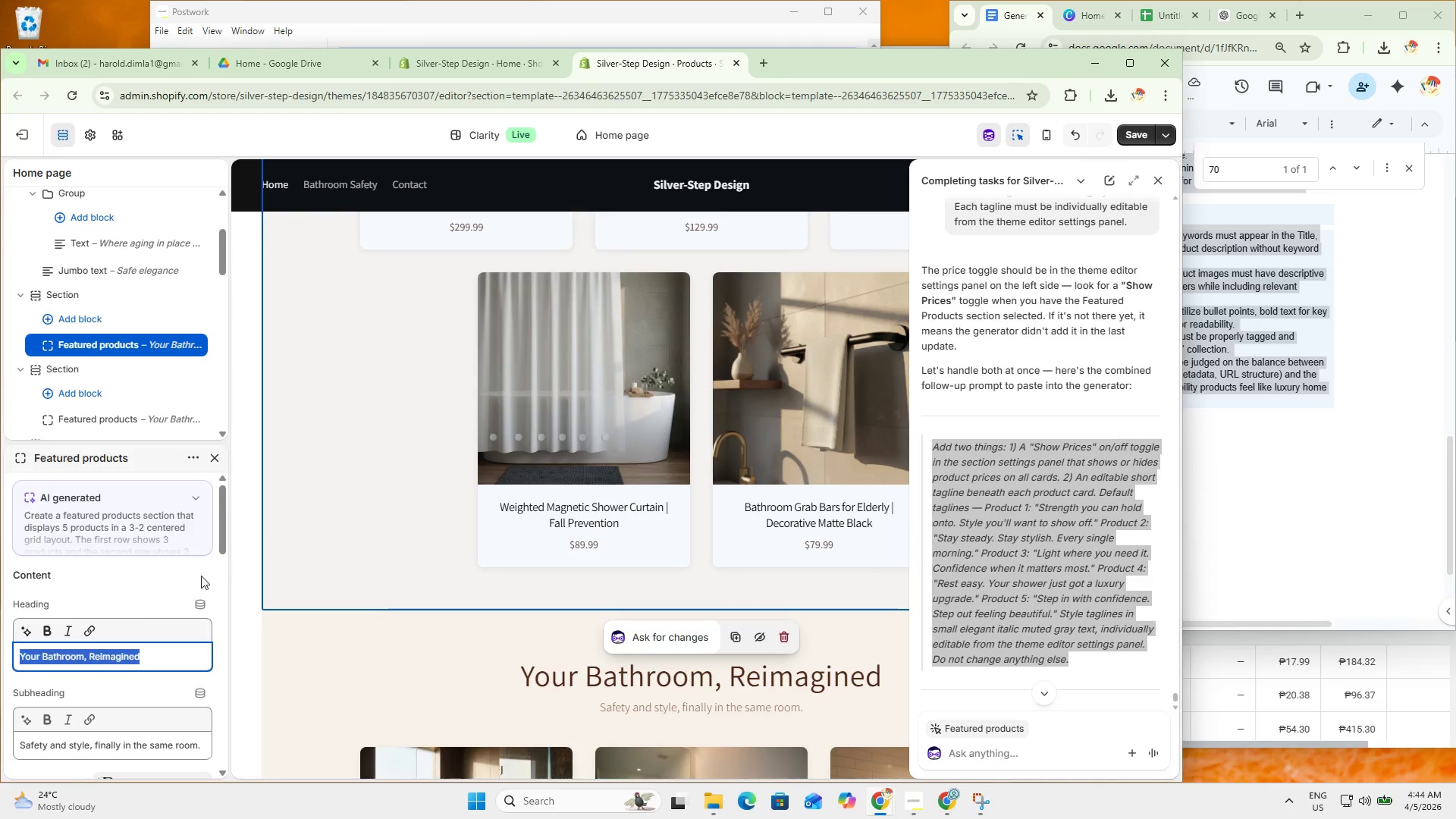 
scroll: coordinate [138, 534], scroll_direction: down, amount: 1.0
 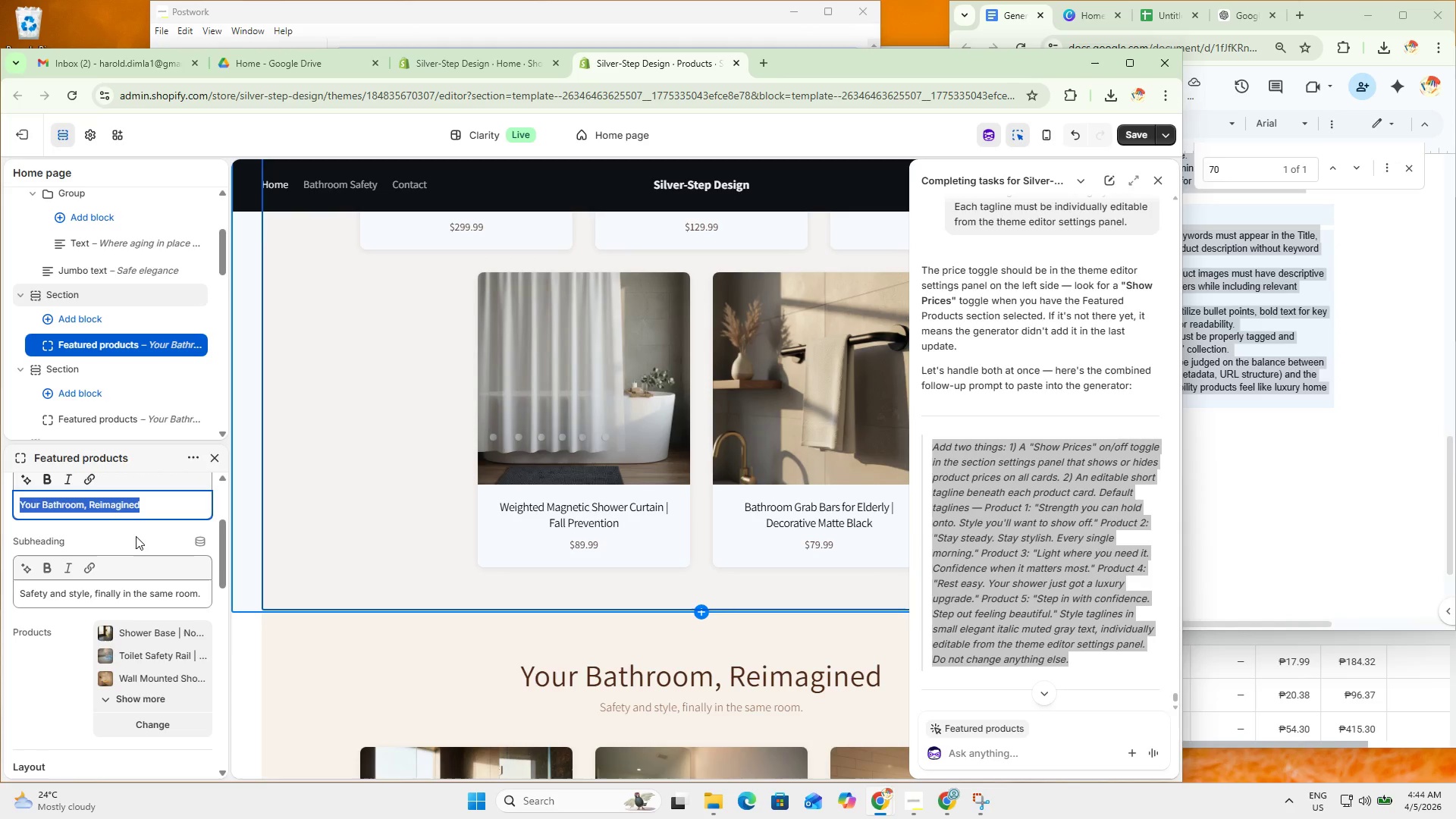 
scroll: coordinate [138, 548], scroll_direction: up, amount: 3.0
 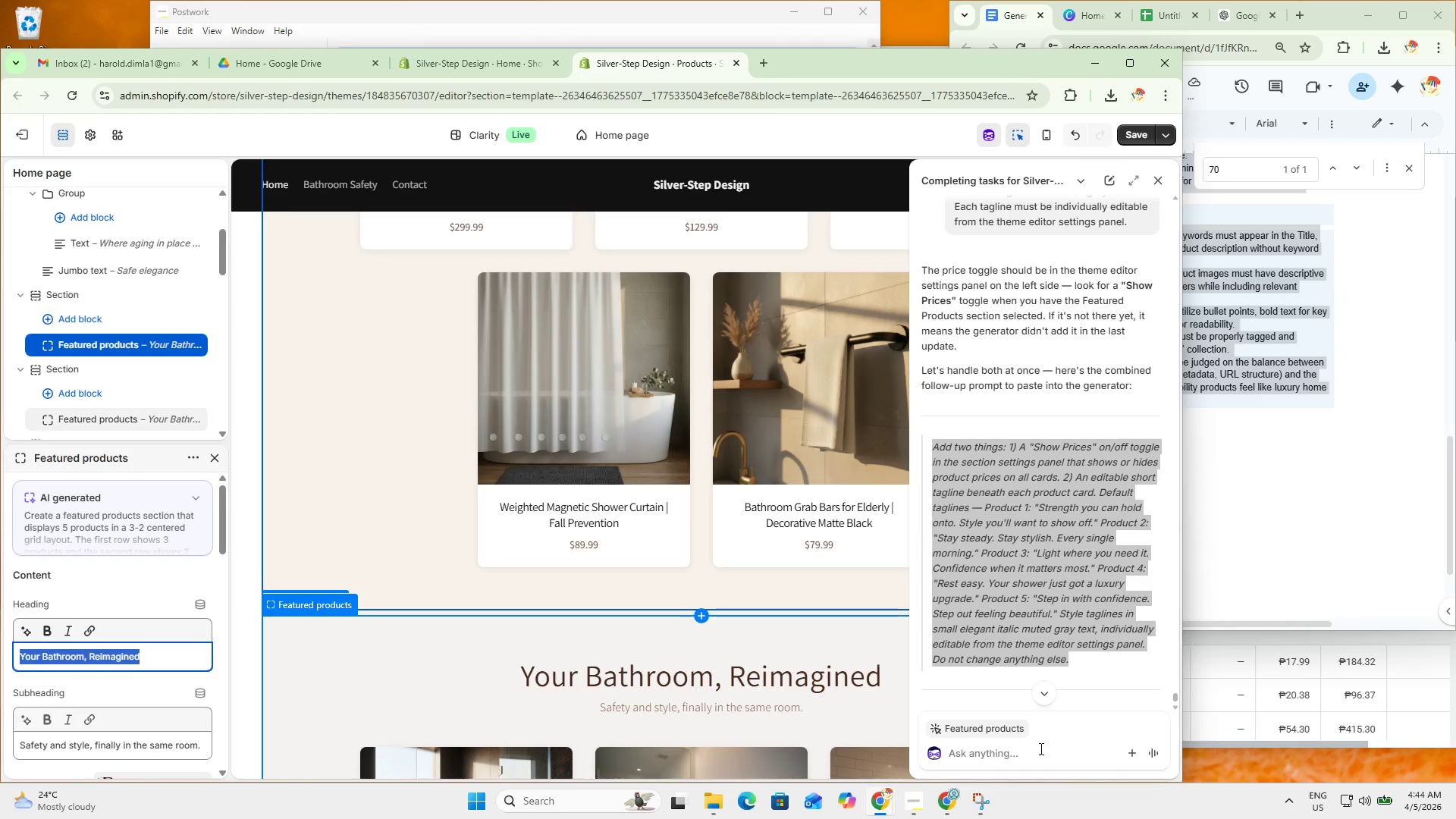 
left_click([1039, 752])
 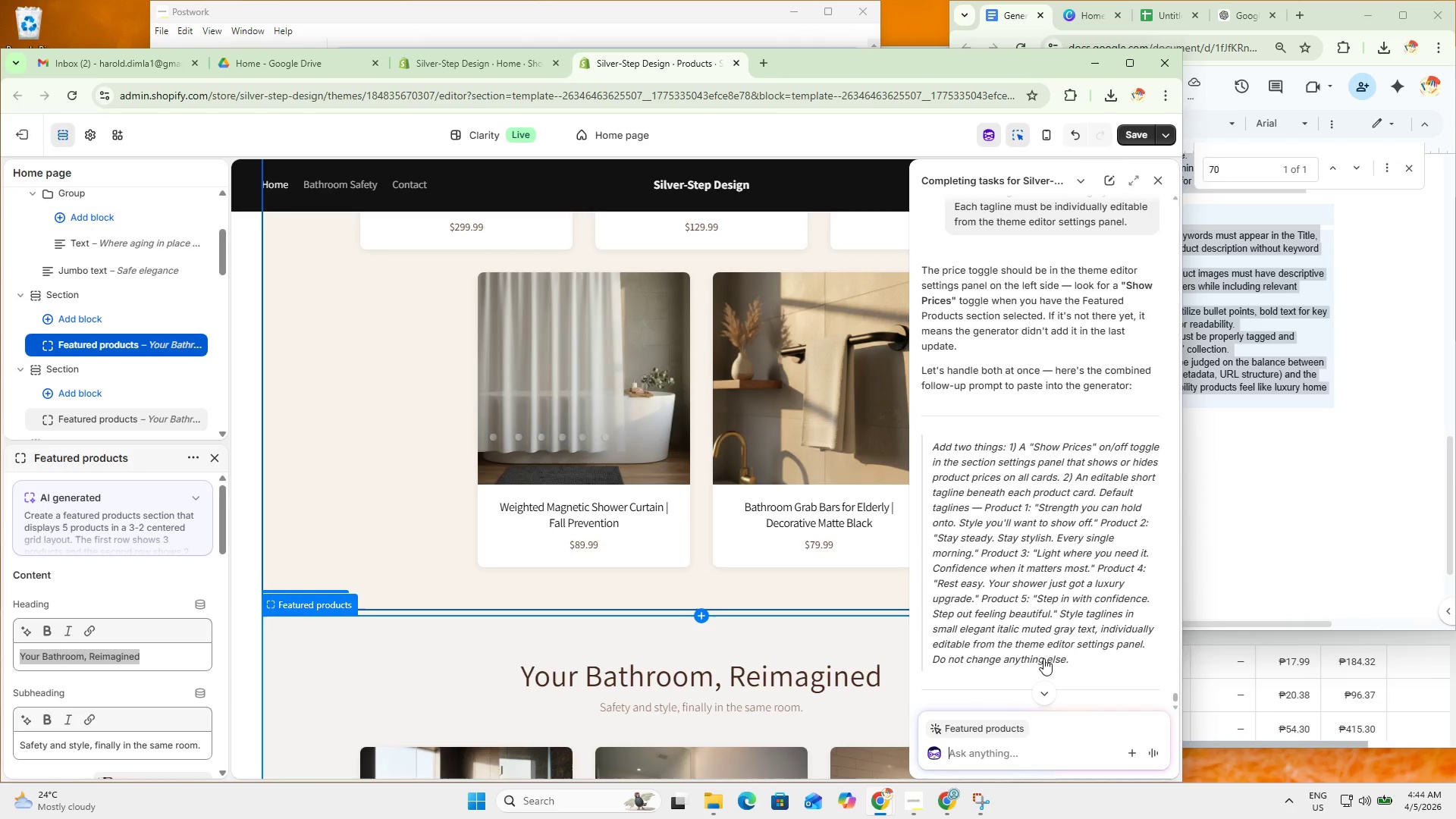 
scroll: coordinate [1045, 611], scroll_direction: down, amount: 2.0
 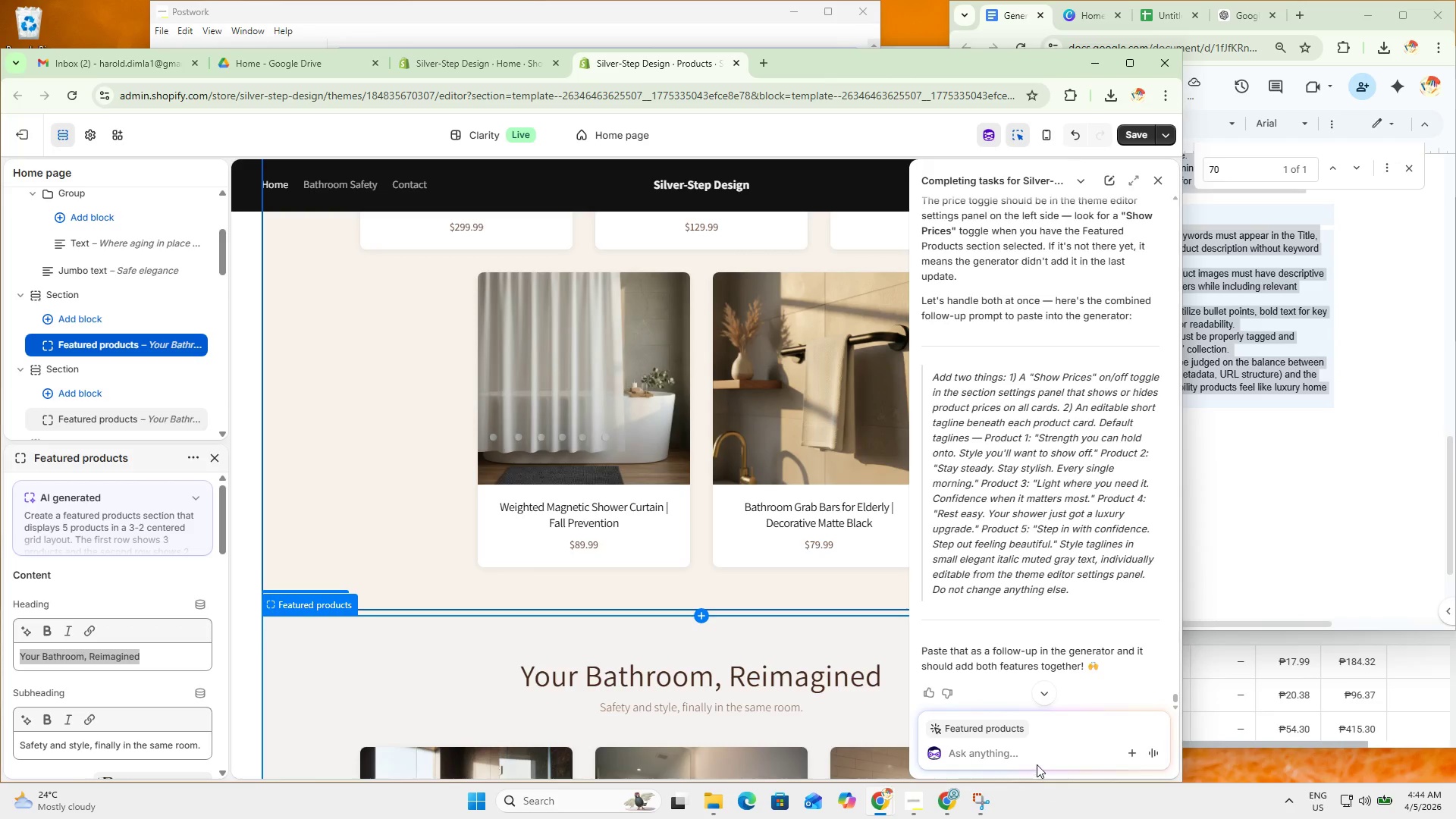 
left_click([1037, 764])
 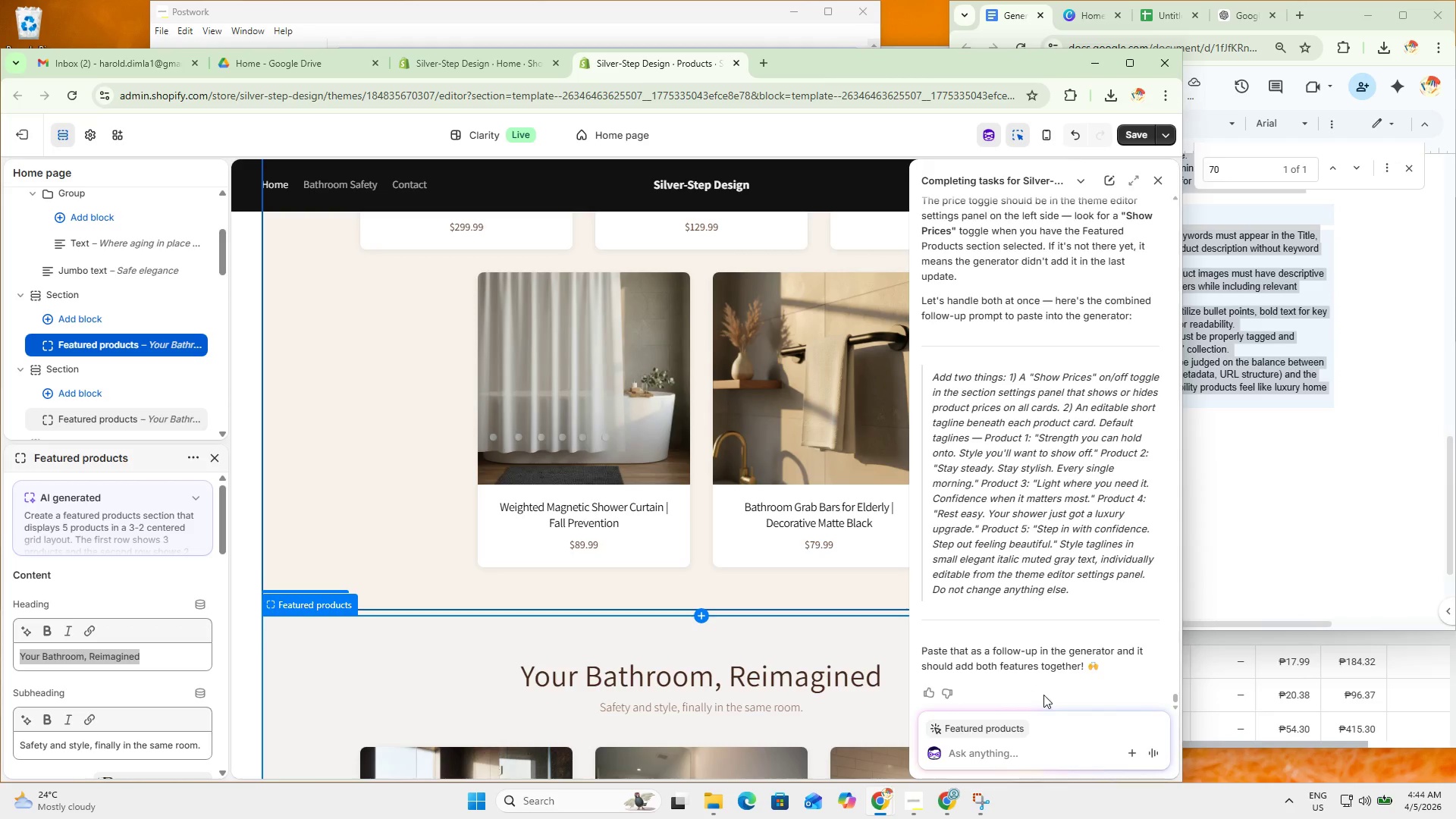 
scroll: coordinate [1041, 601], scroll_direction: up, amount: 1.0
 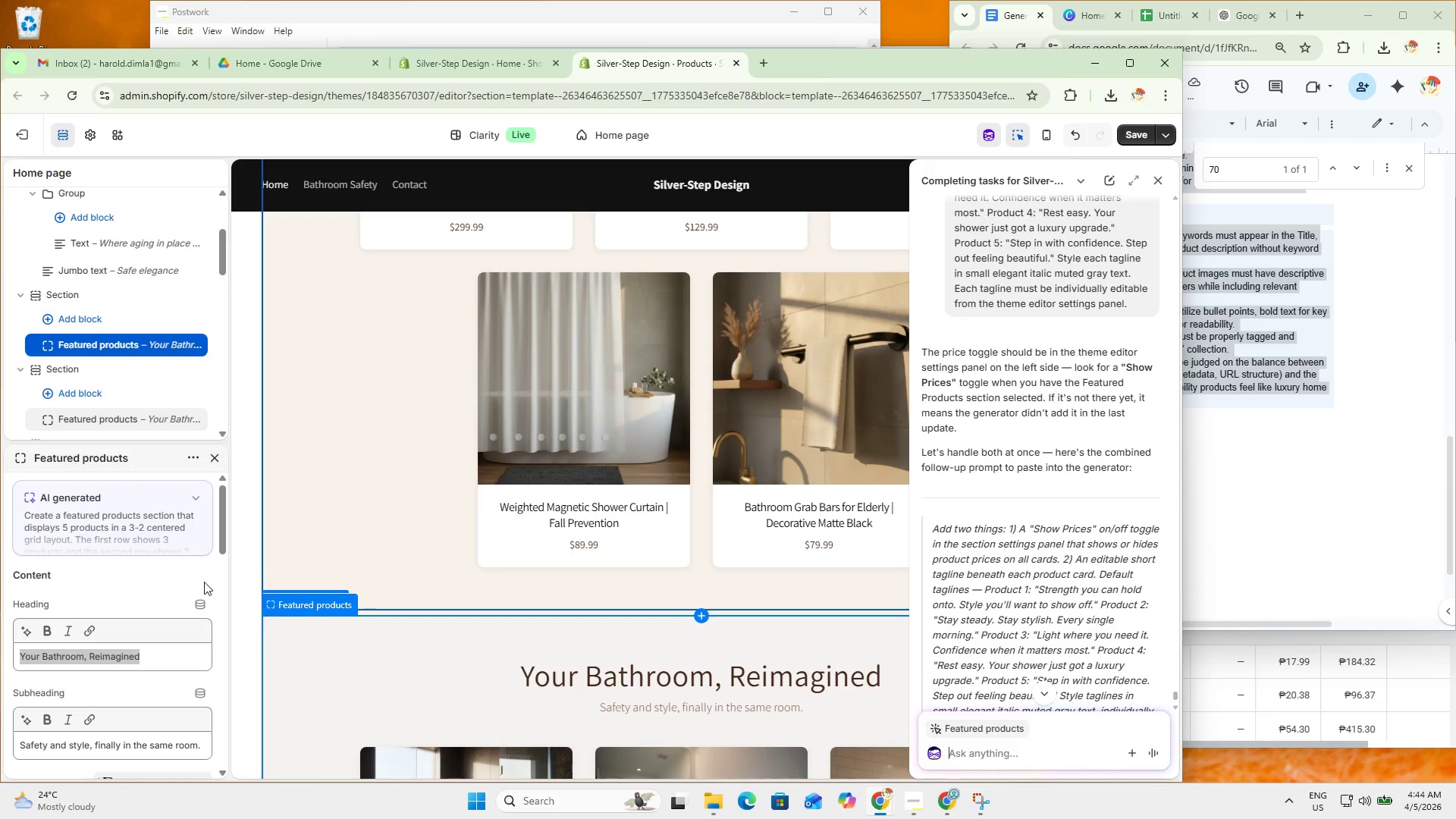 
left_click([968, 750])
 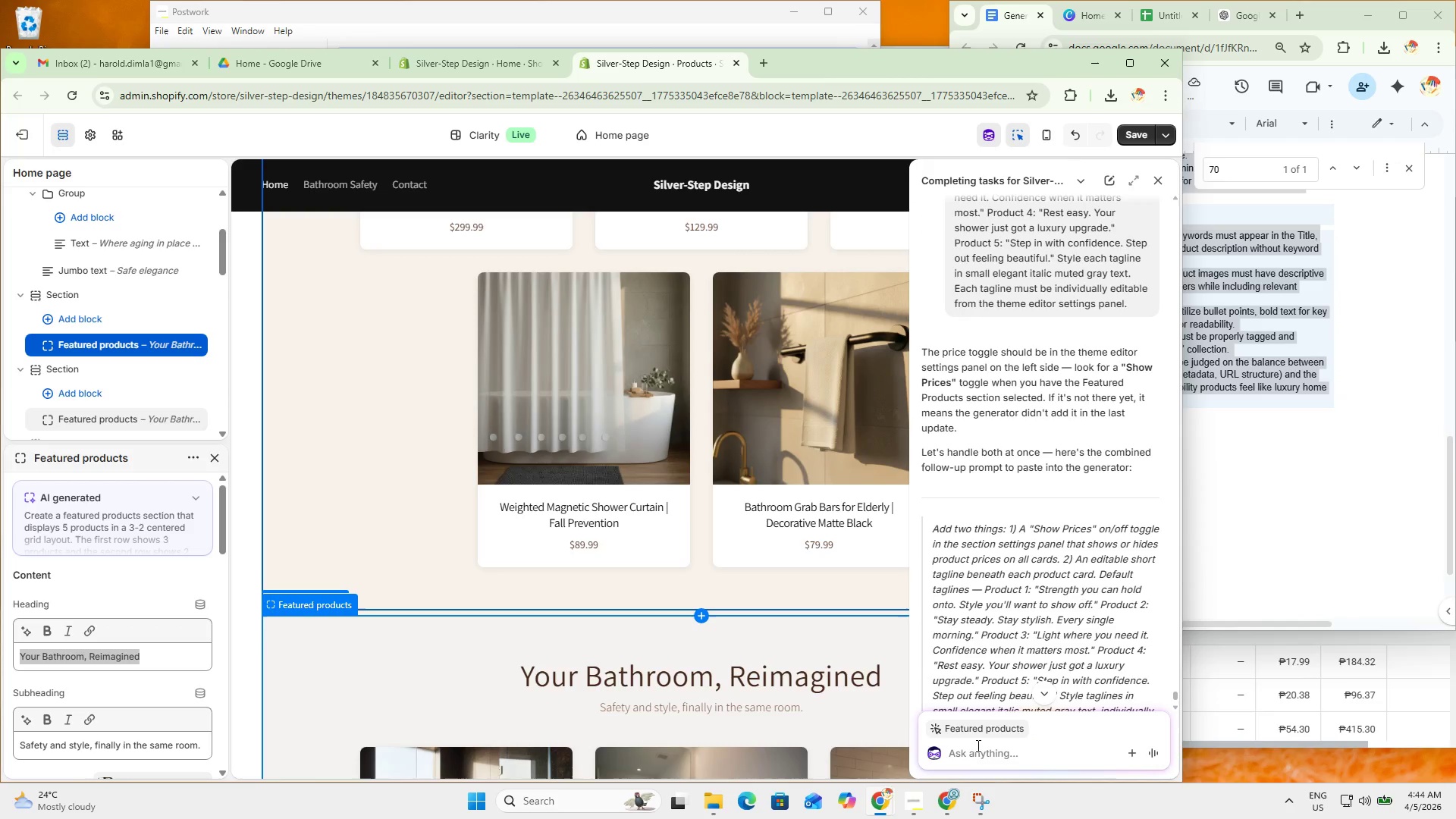 
type(the )
 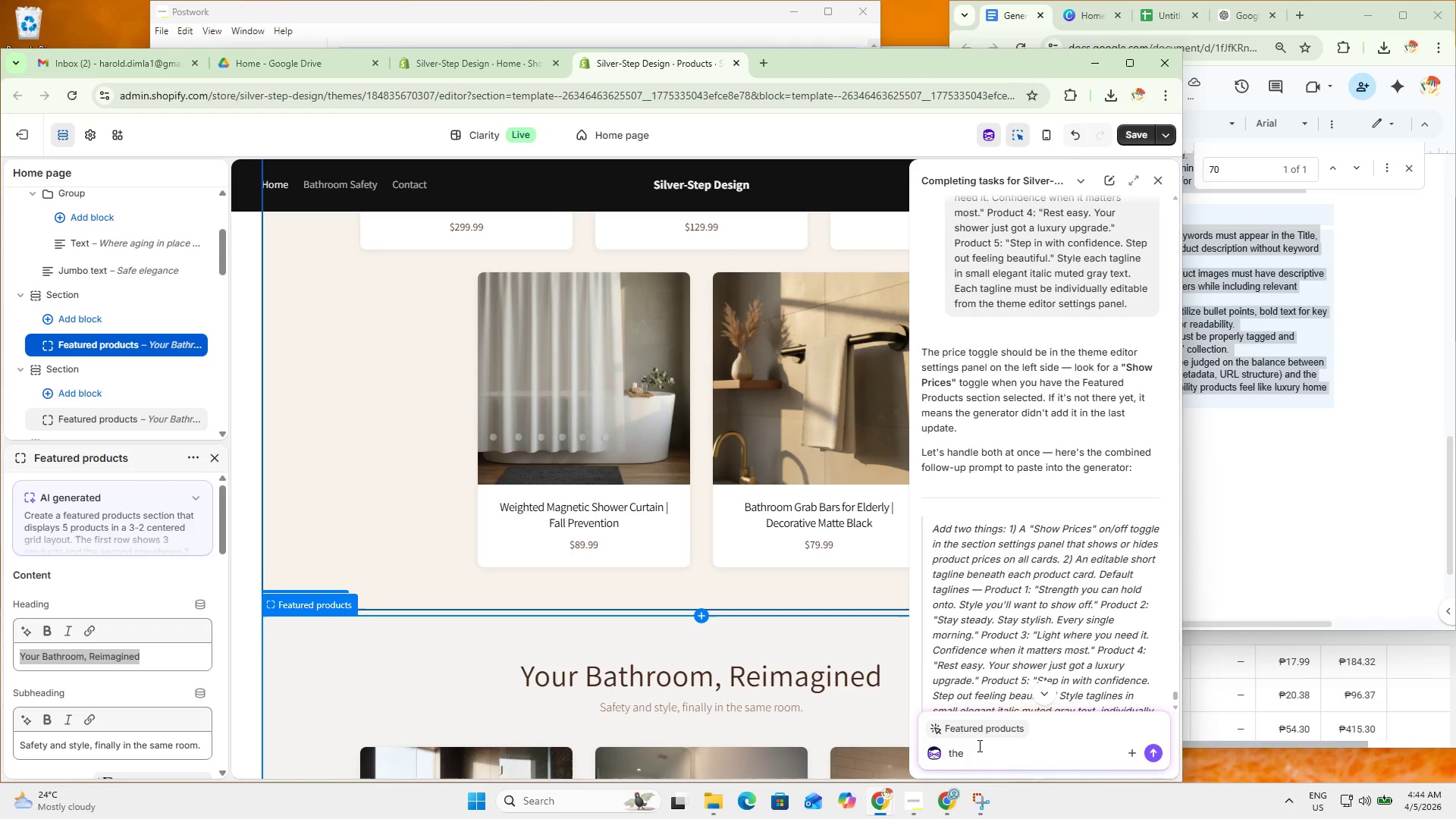 
wait(5.75)
 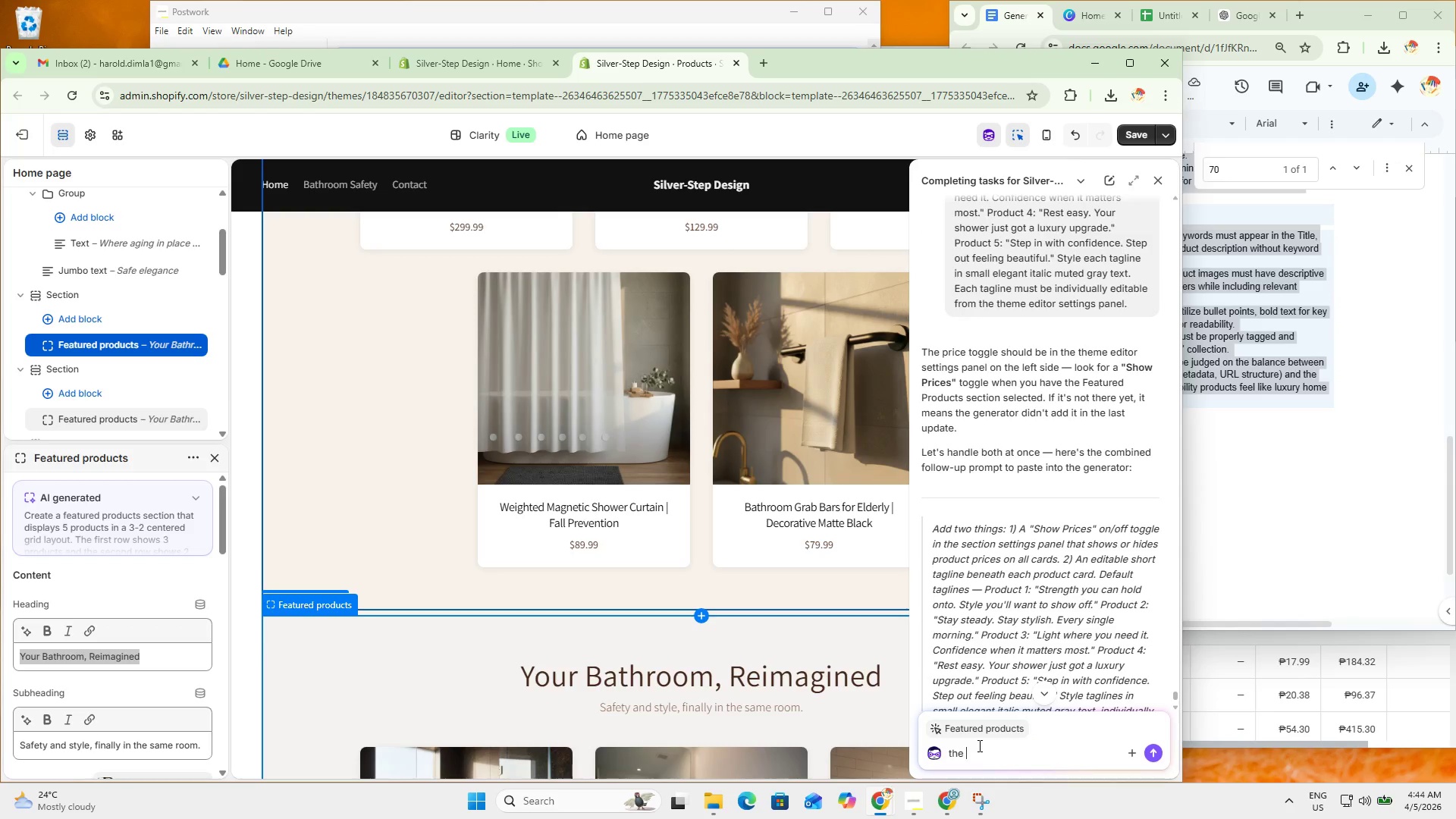 
type(follow-up has been missing t)
key(Backspace)
type(di you modify anything? we have regenerate again)
 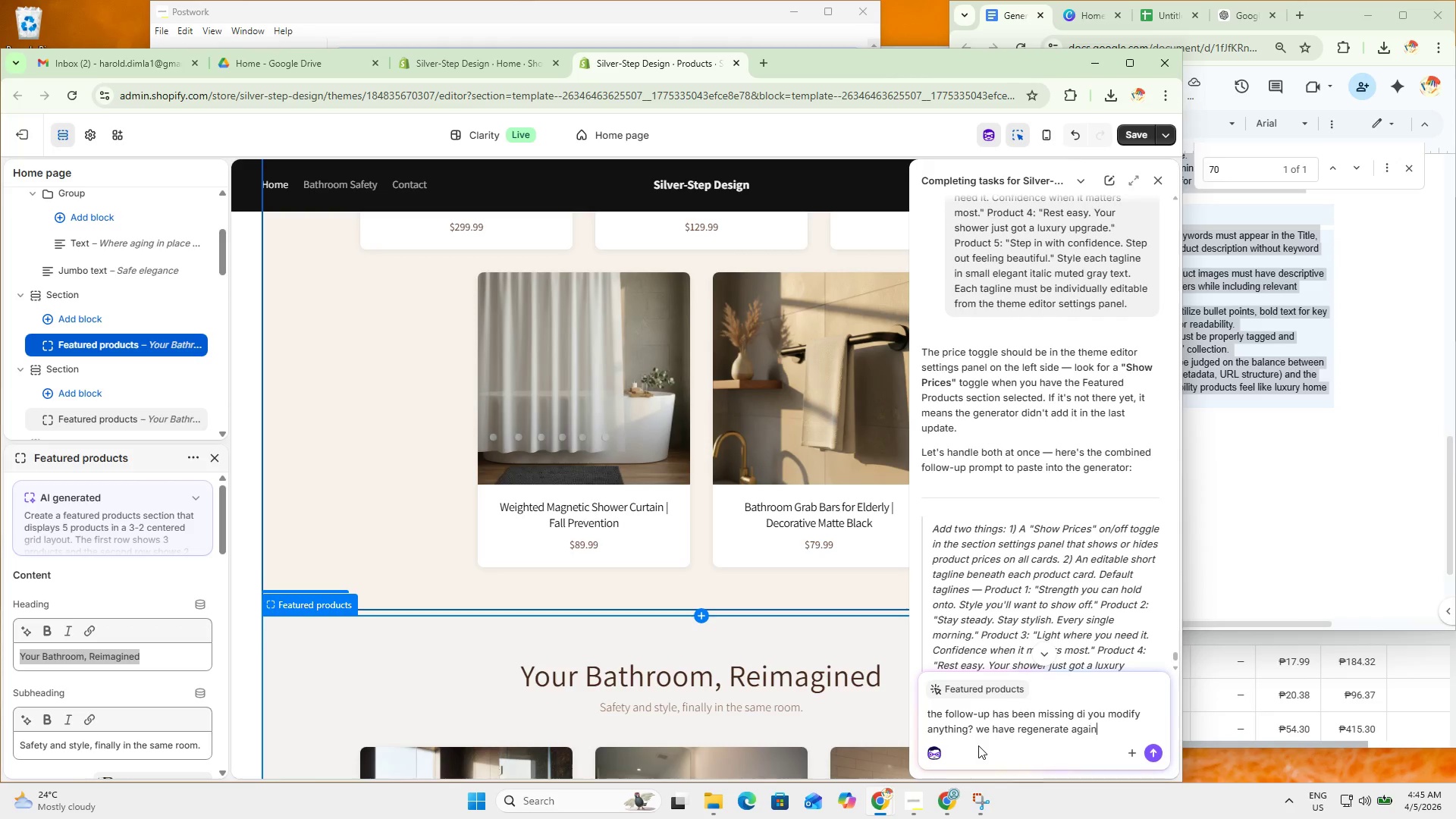 
key(Enter)
 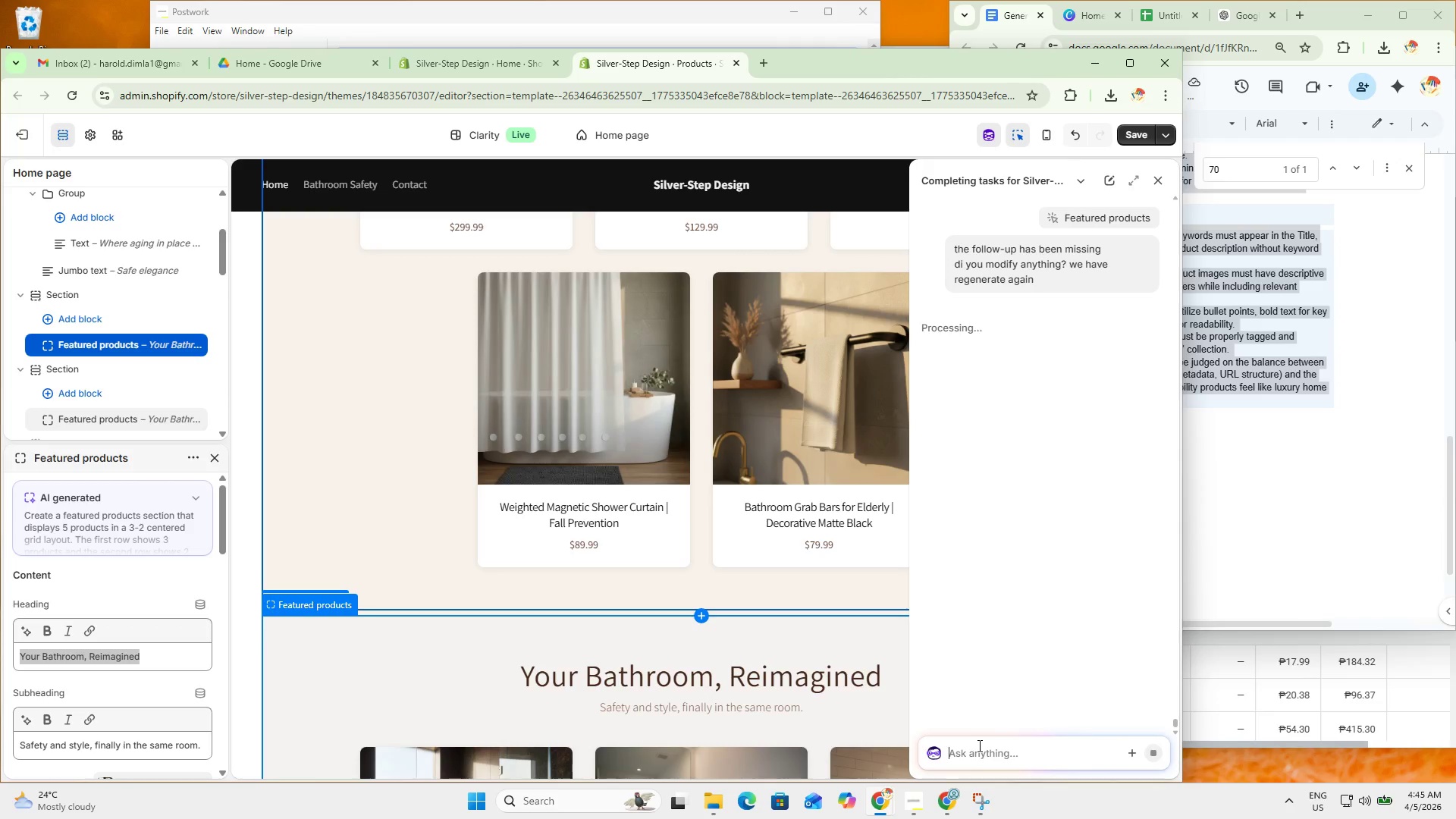 
wait(10.0)
 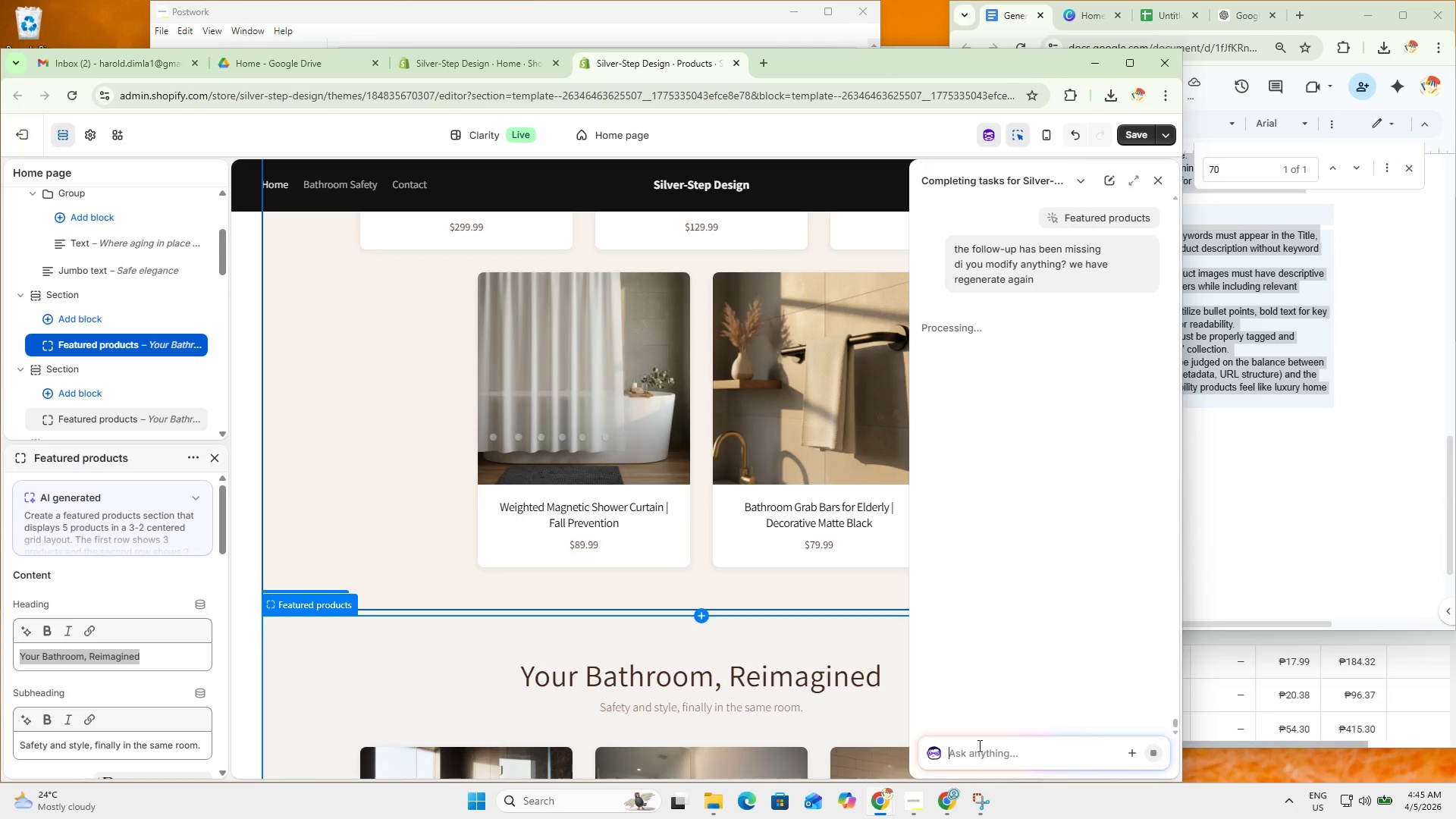 
left_click([340, 645])
 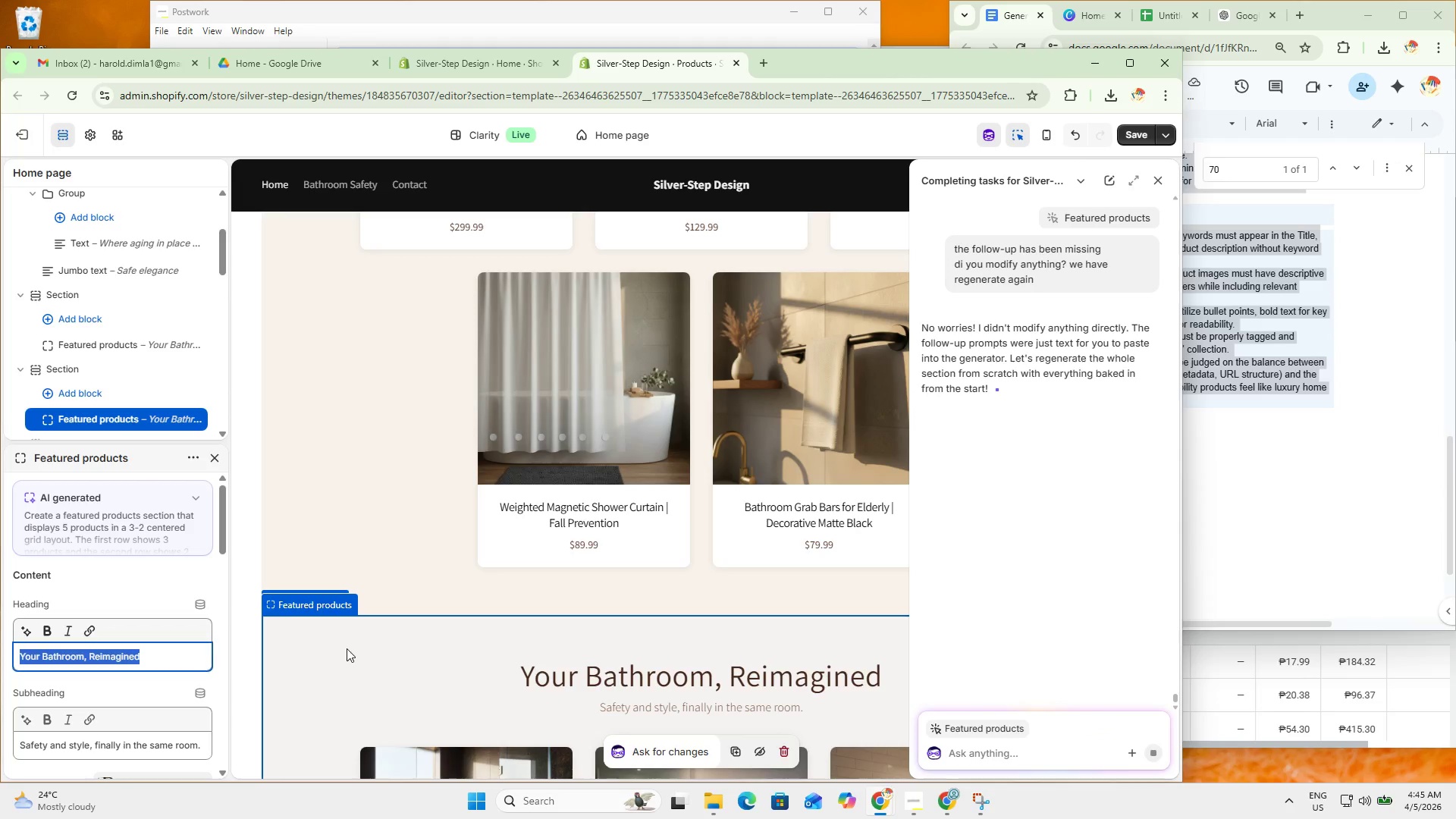 
left_click([303, 467])
 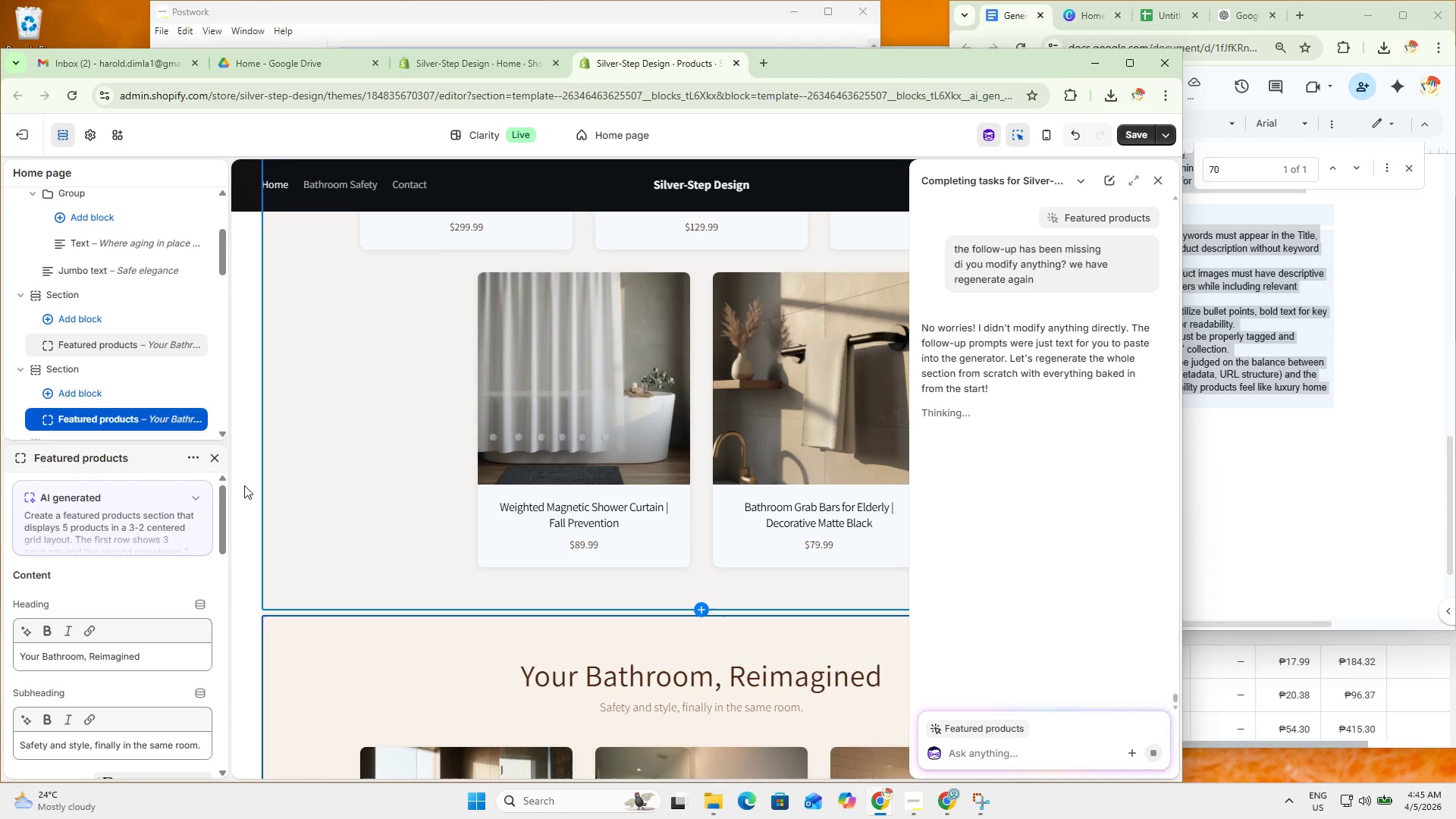 
left_click([323, 489])
 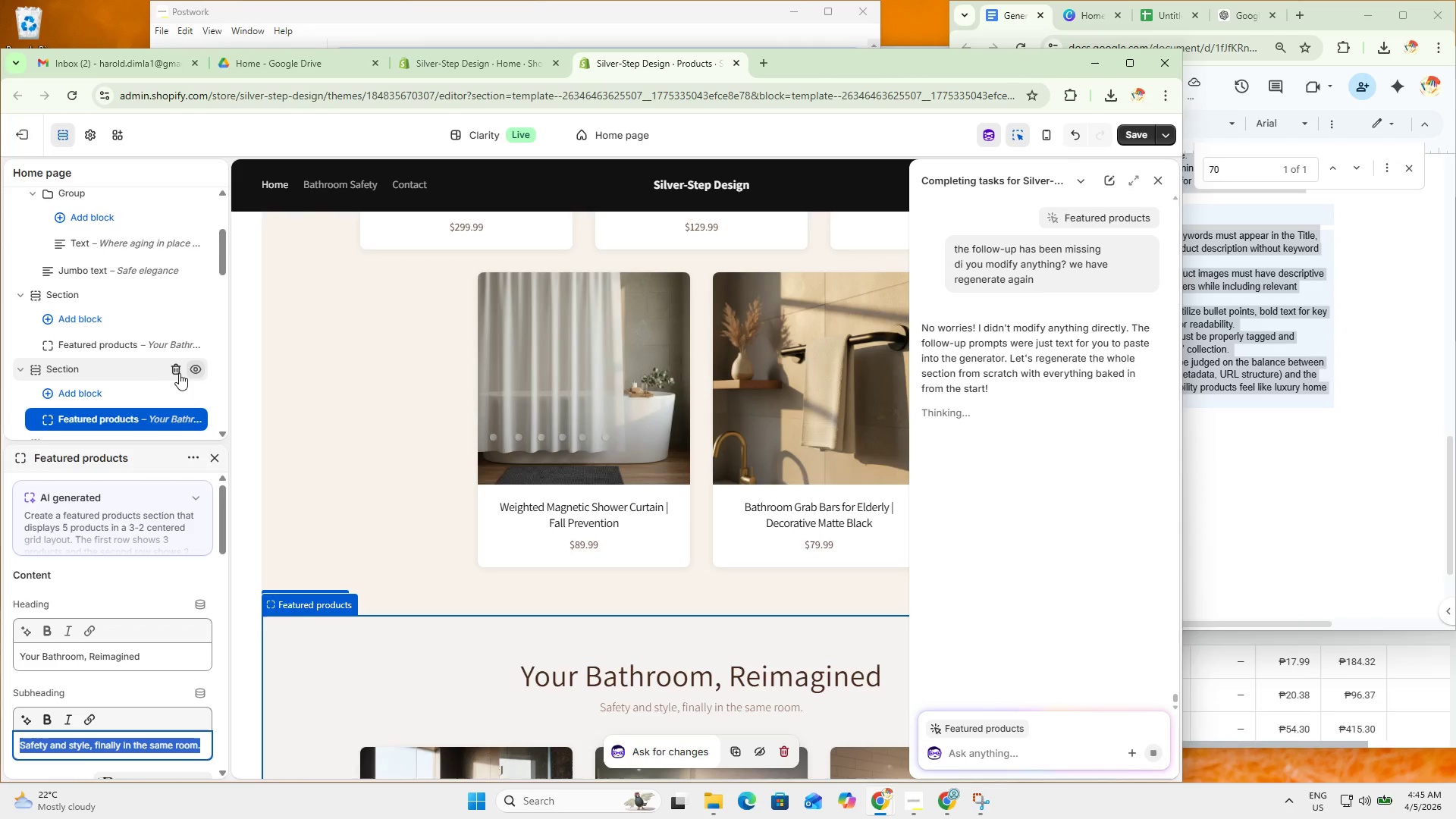 
left_click([197, 369])
 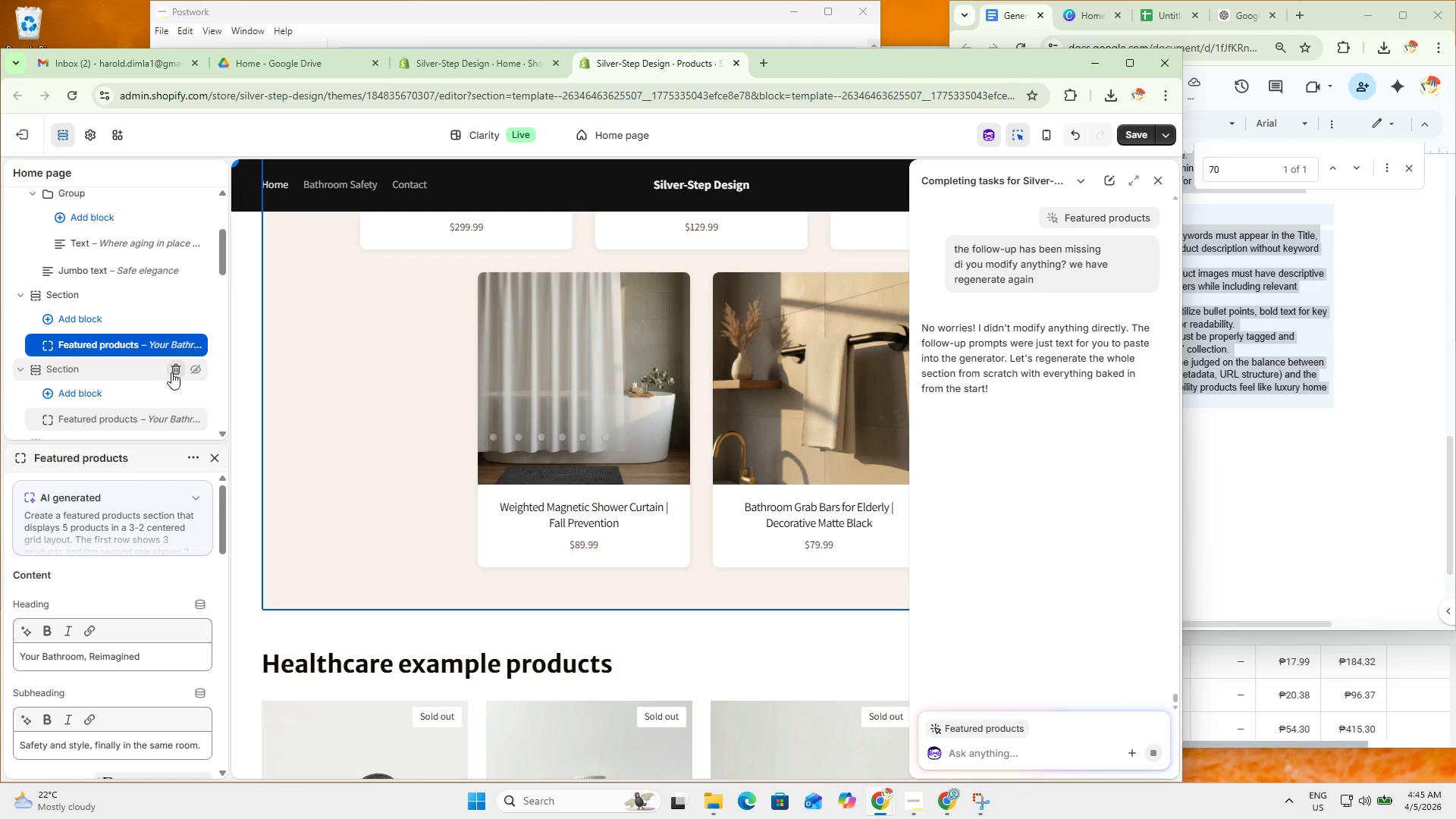 
left_click([171, 372])
 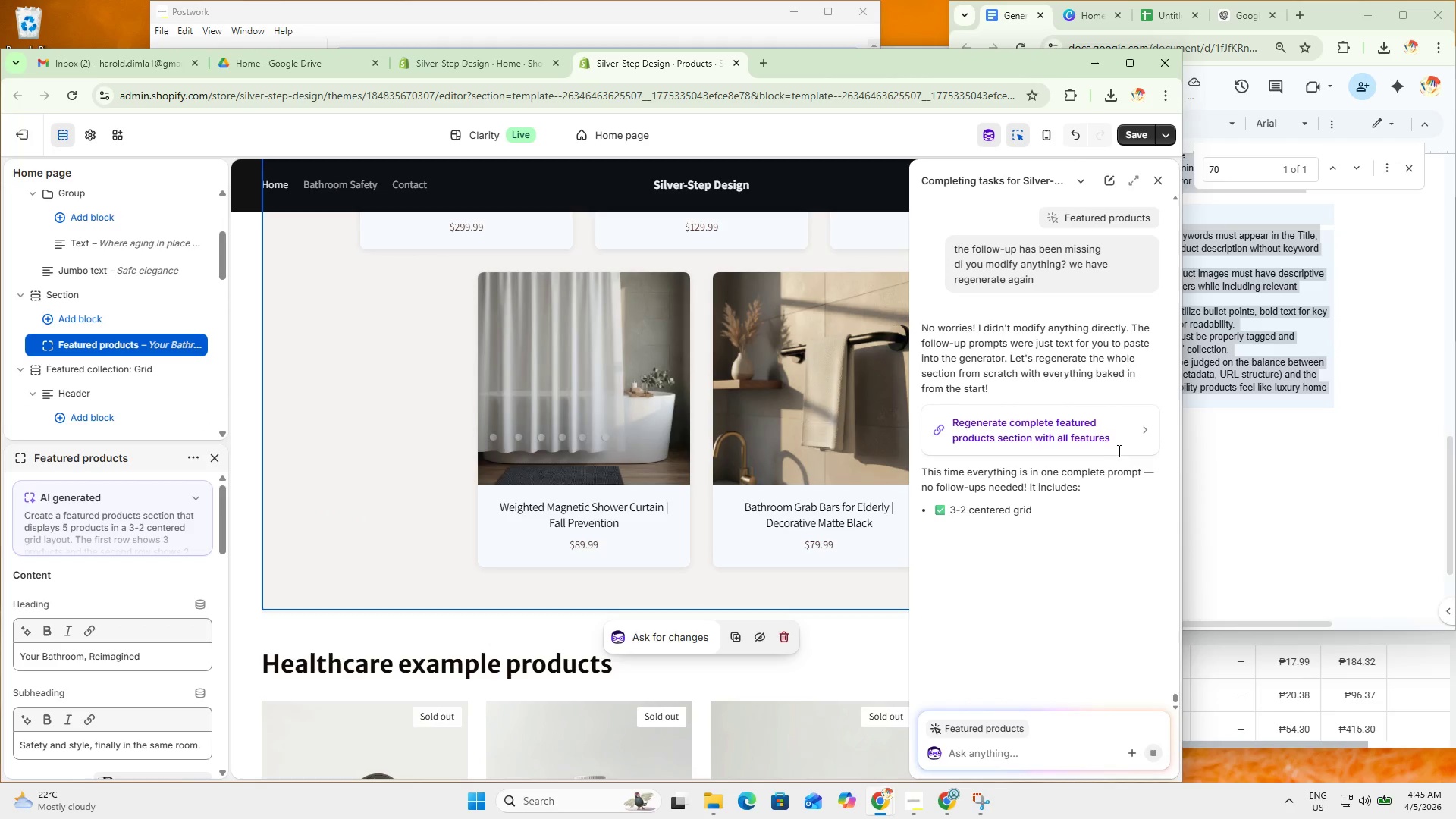 
left_click([1094, 434])
 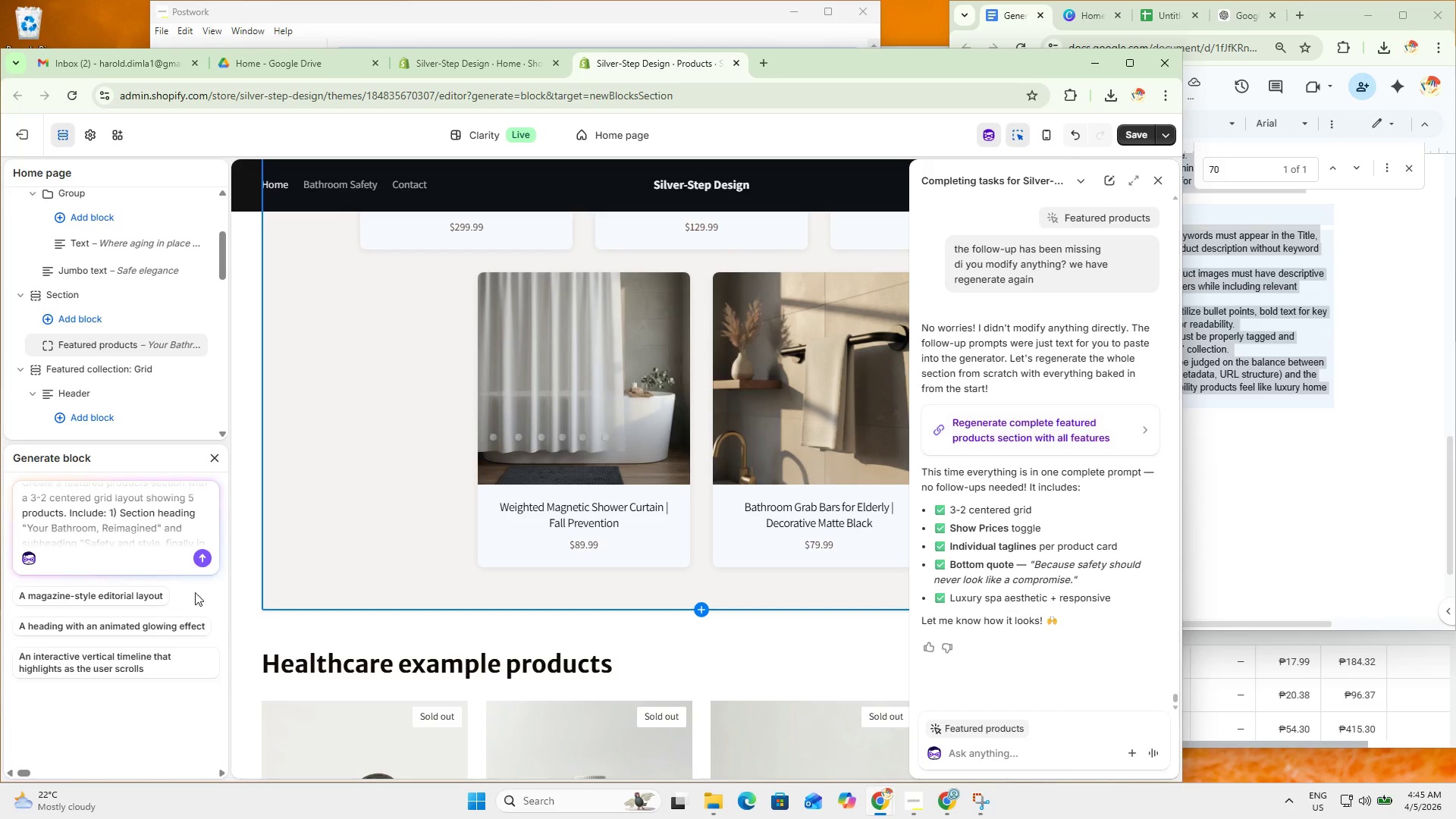 
left_click([199, 554])
 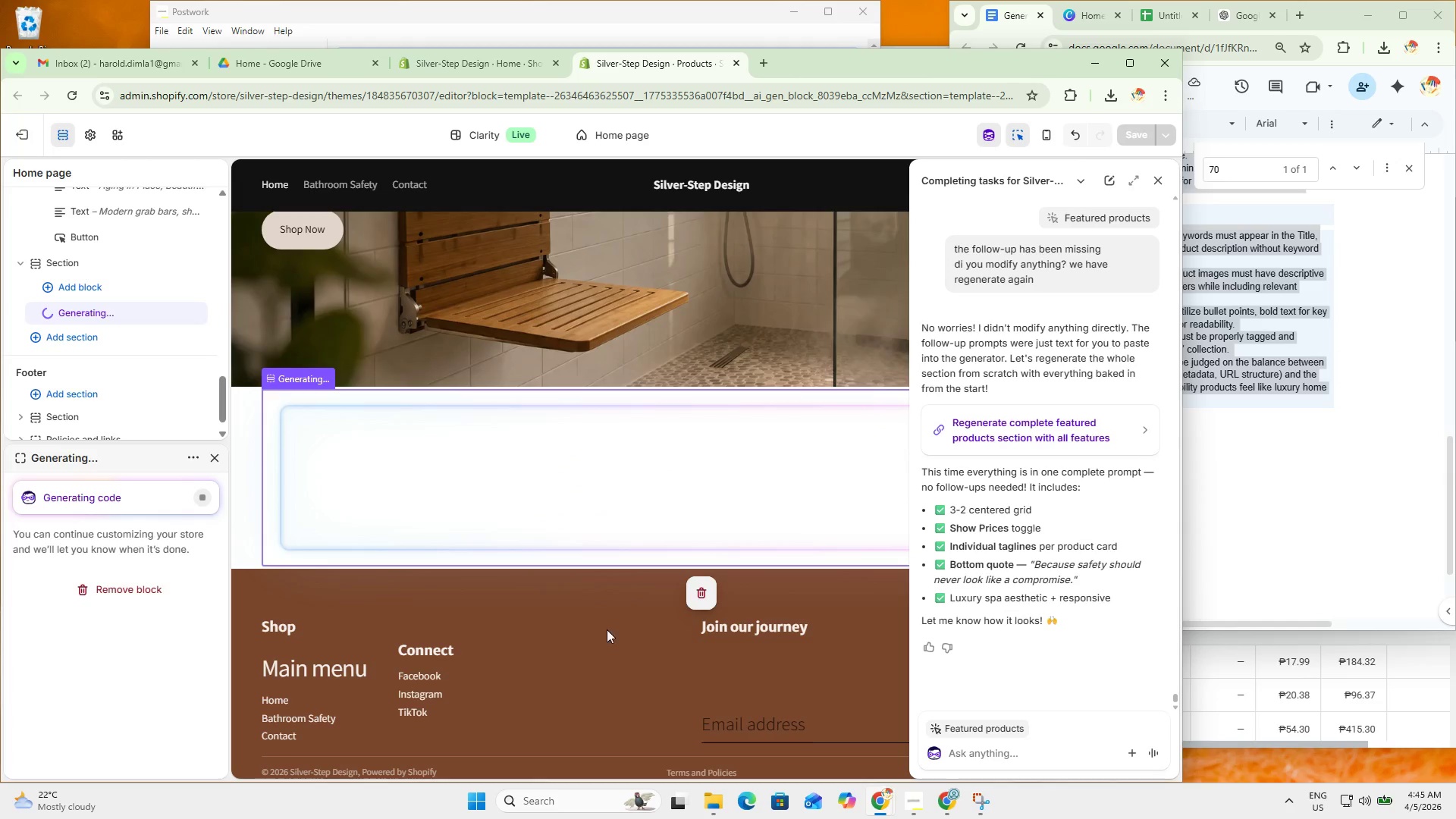 
scroll: coordinate [62, 339], scroll_direction: down, amount: 4.0
 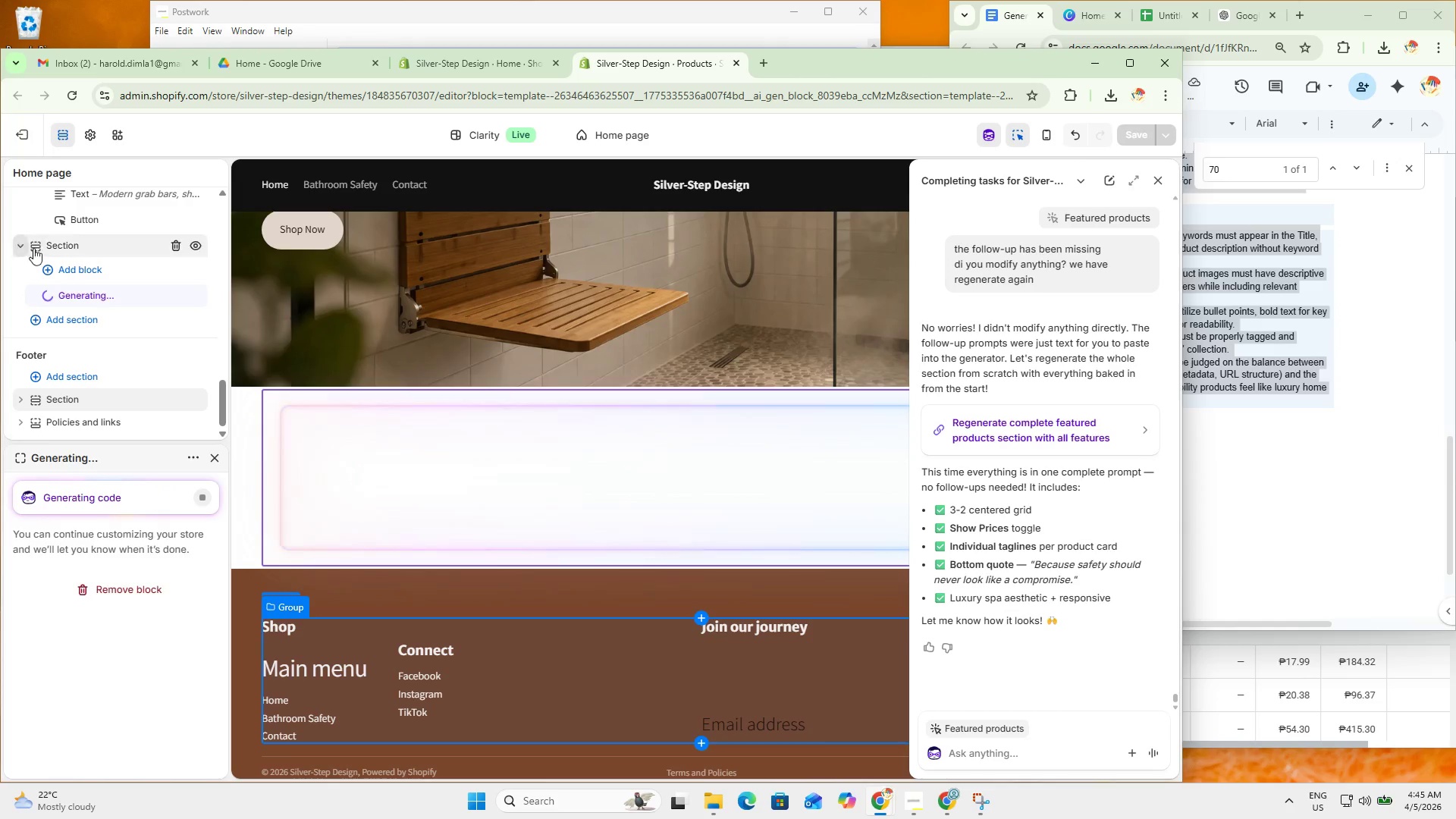 
left_click_drag(start_coordinate=[36, 246], to_coordinate=[67, 263])
 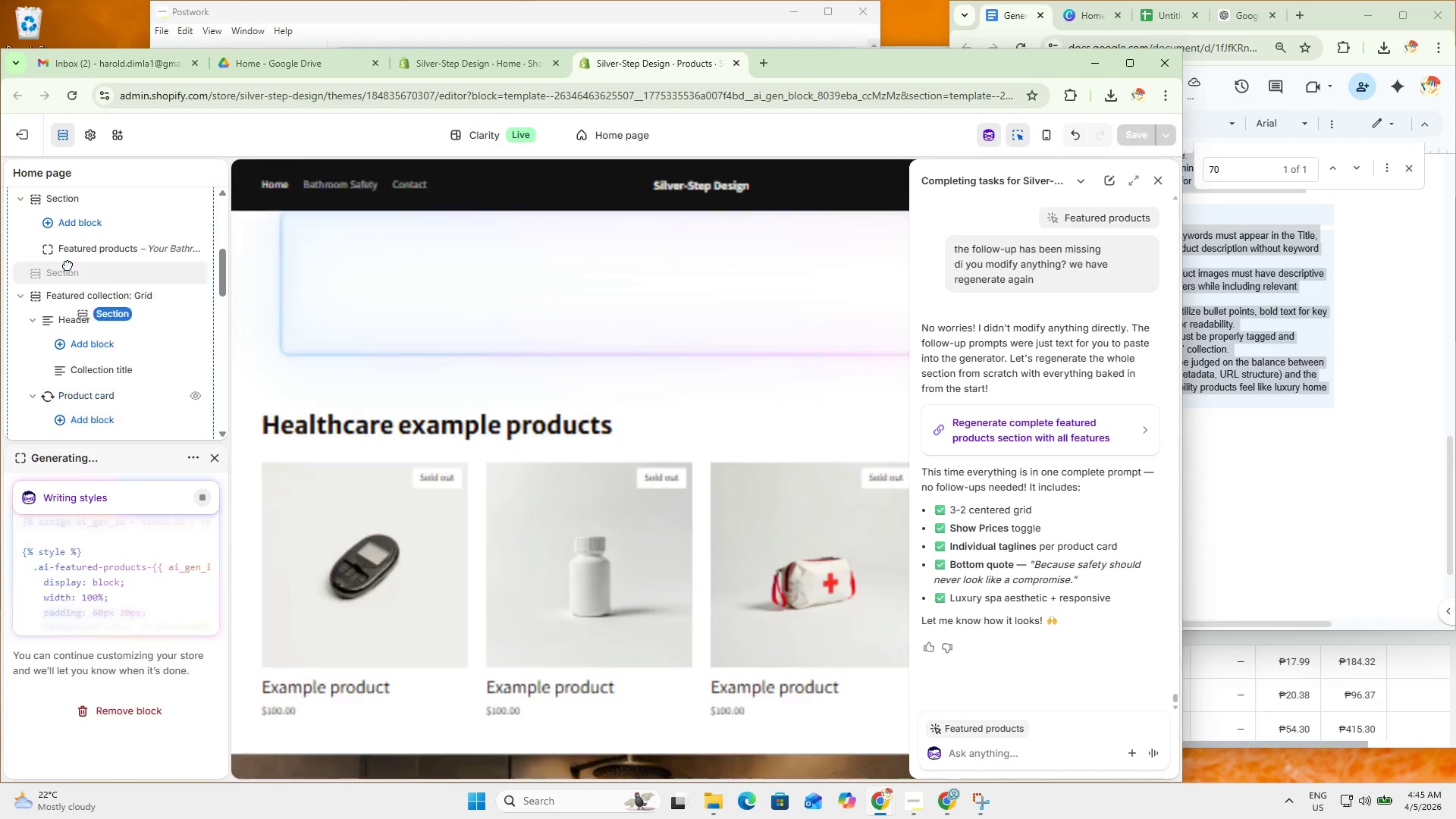 
scroll: coordinate [764, 548], scroll_direction: up, amount: 15.0
 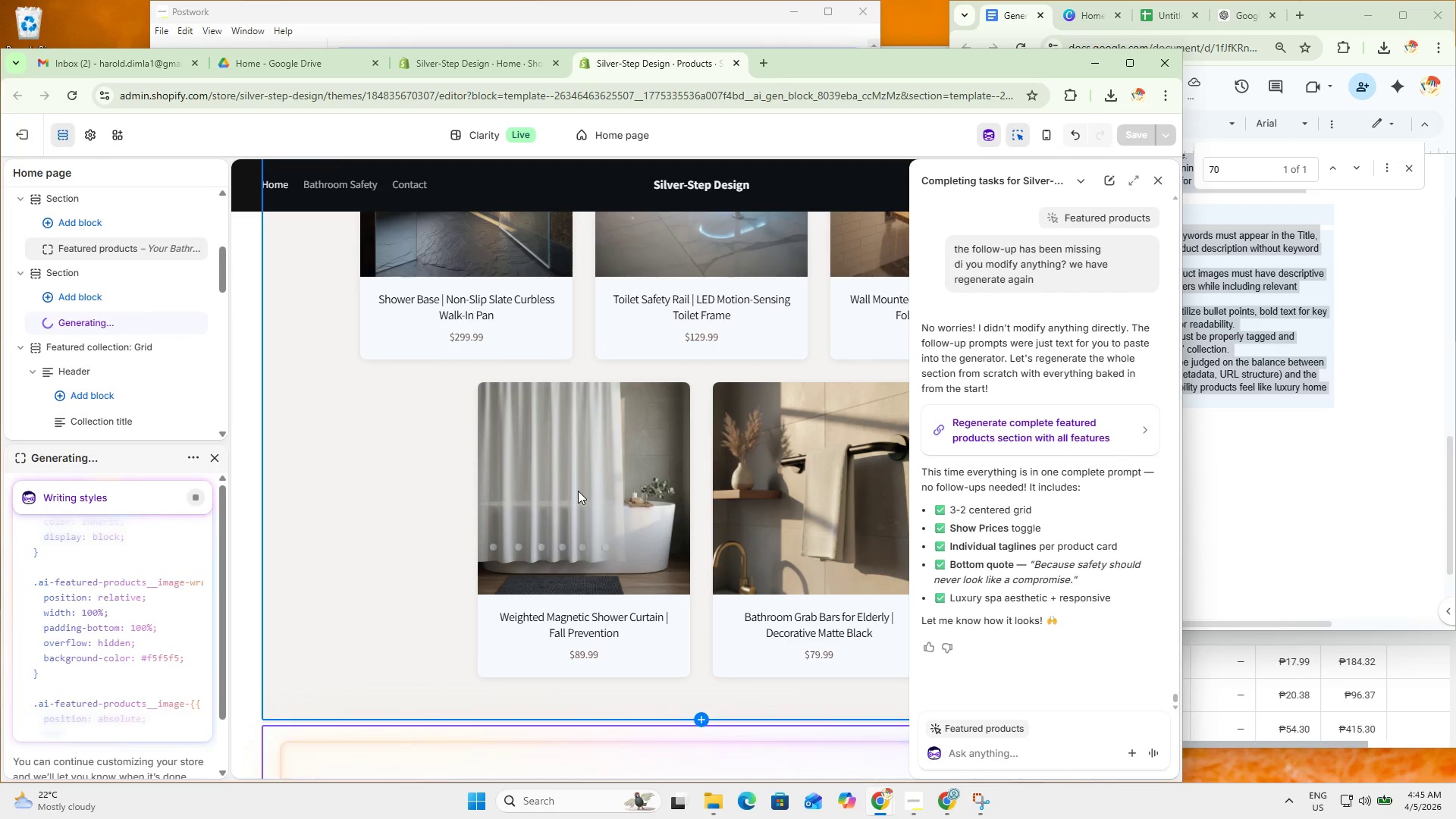 
scroll: coordinate [571, 588], scroll_direction: down, amount: 3.0
 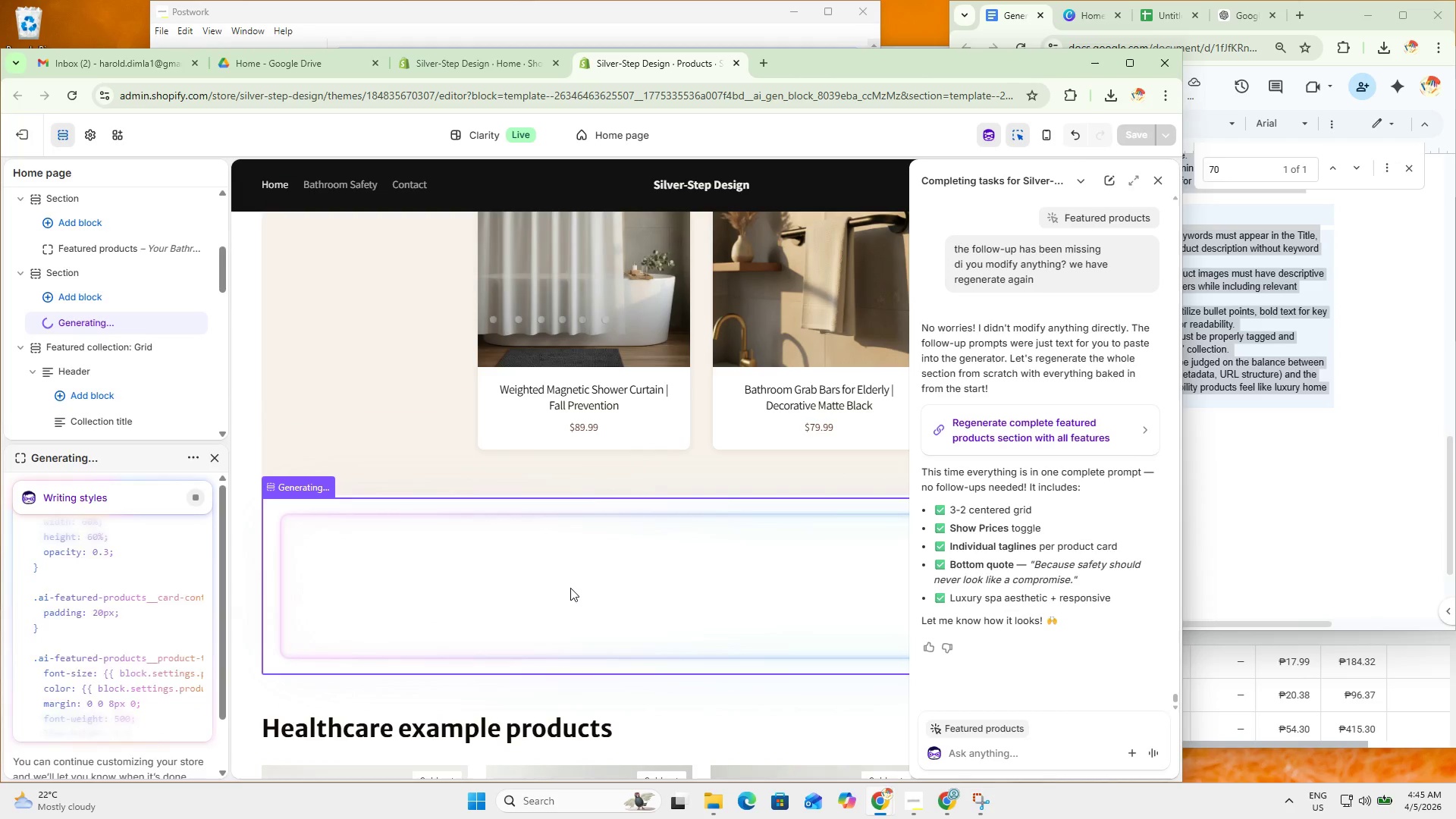 
scroll: coordinate [560, 594], scroll_direction: up, amount: 13.0
 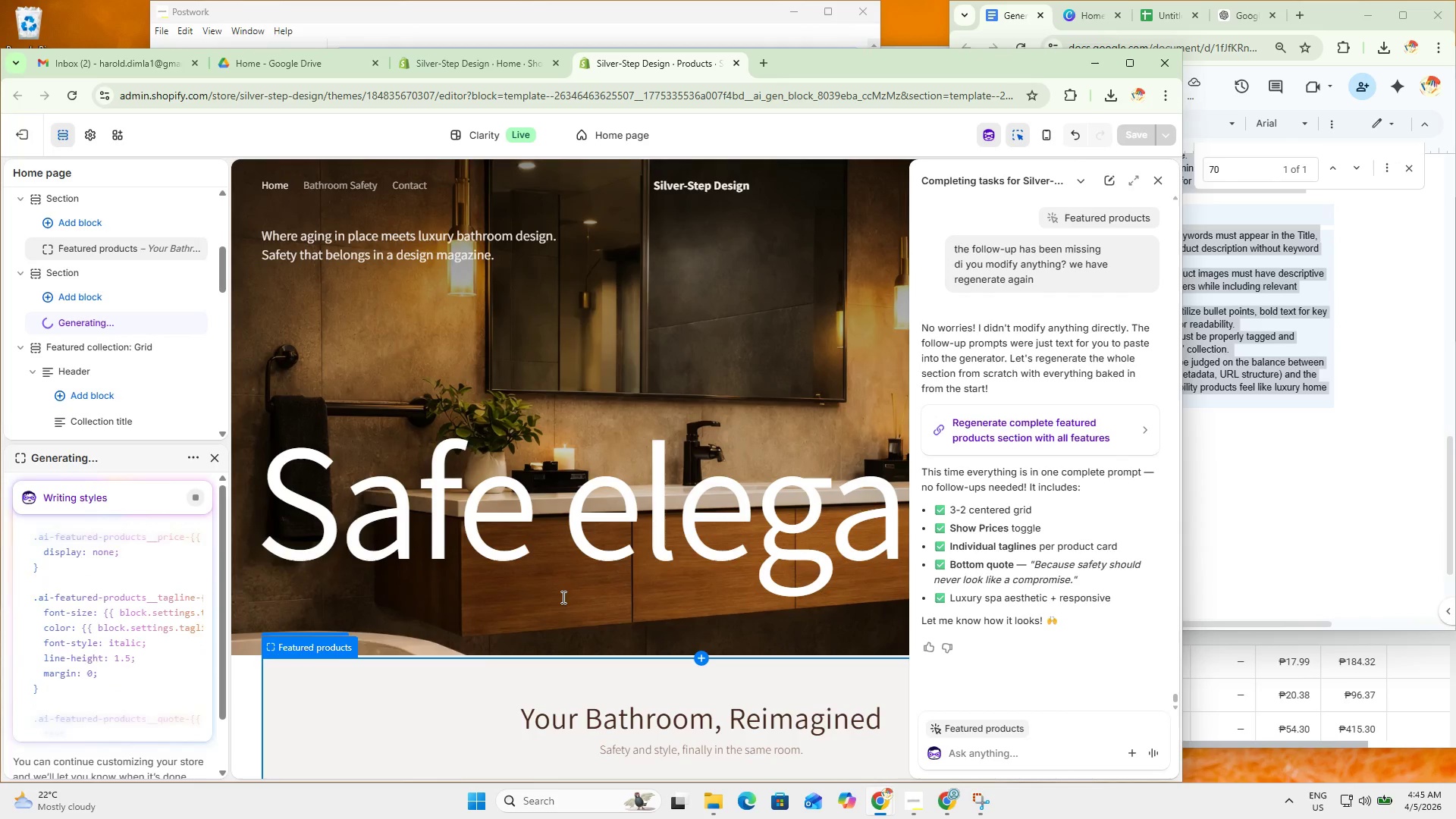 
scroll: coordinate [704, 628], scroll_direction: down, amount: 12.0
 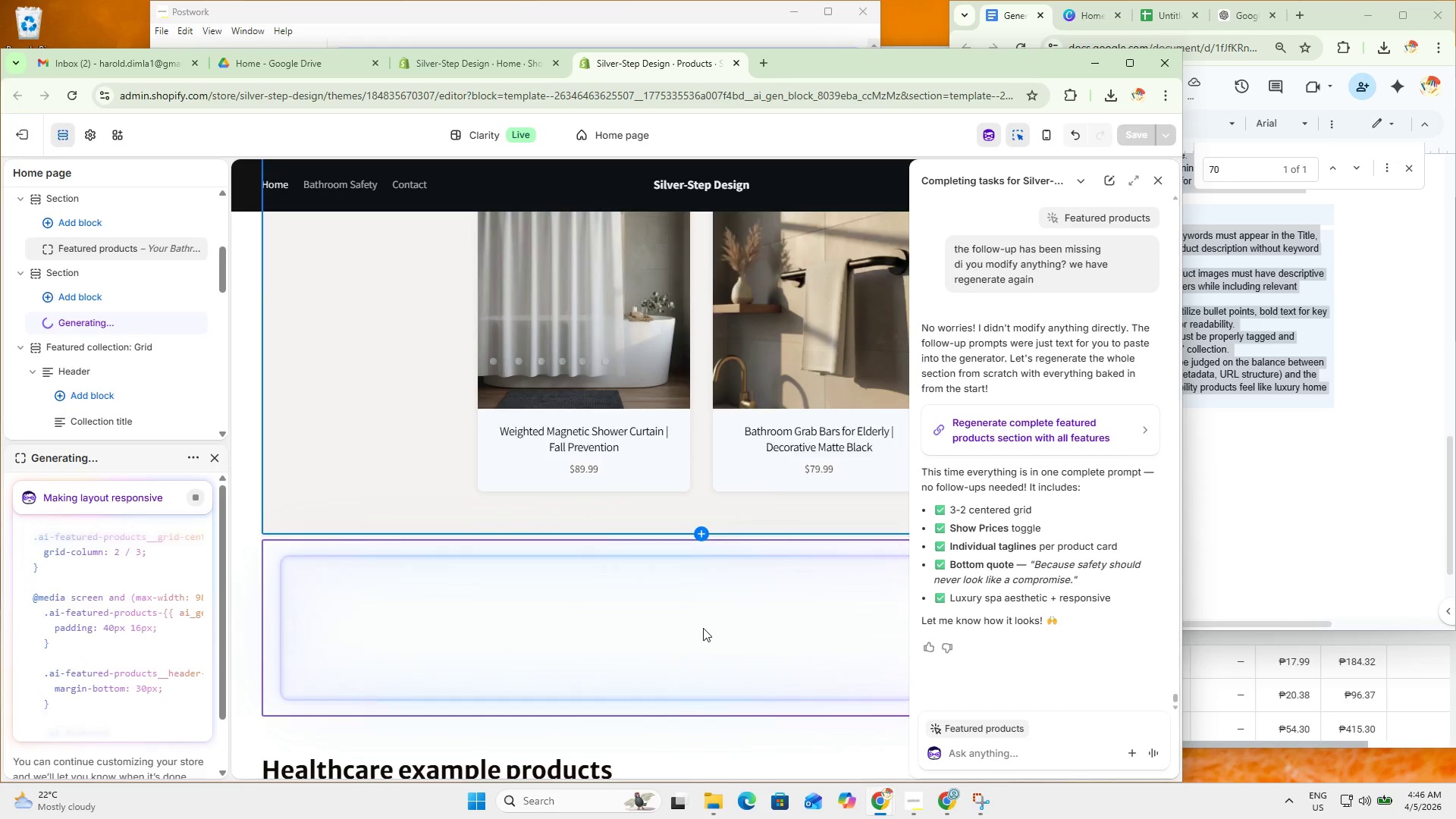 
mouse_move([774, 605])
 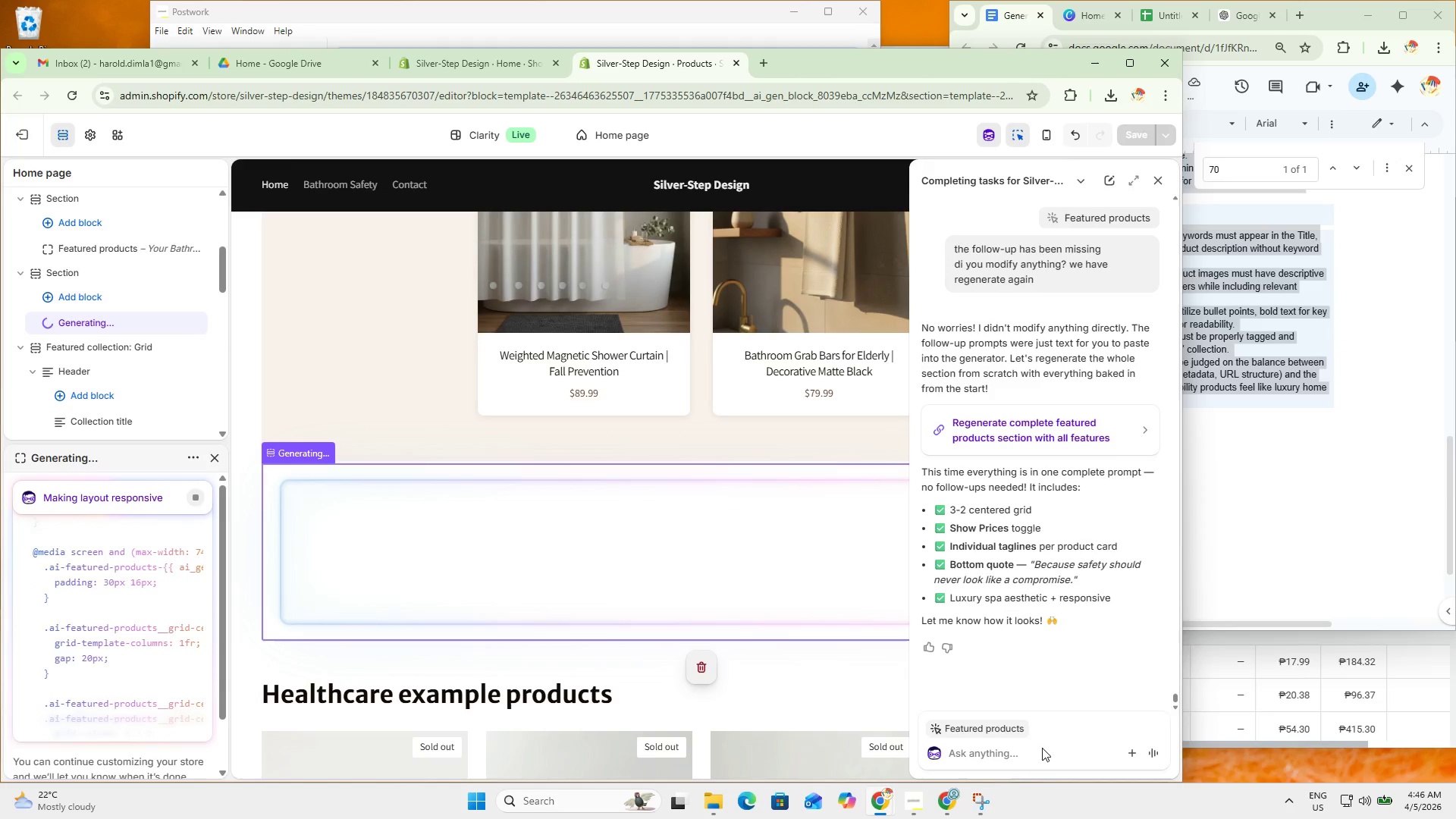 
left_click([1044, 750])
 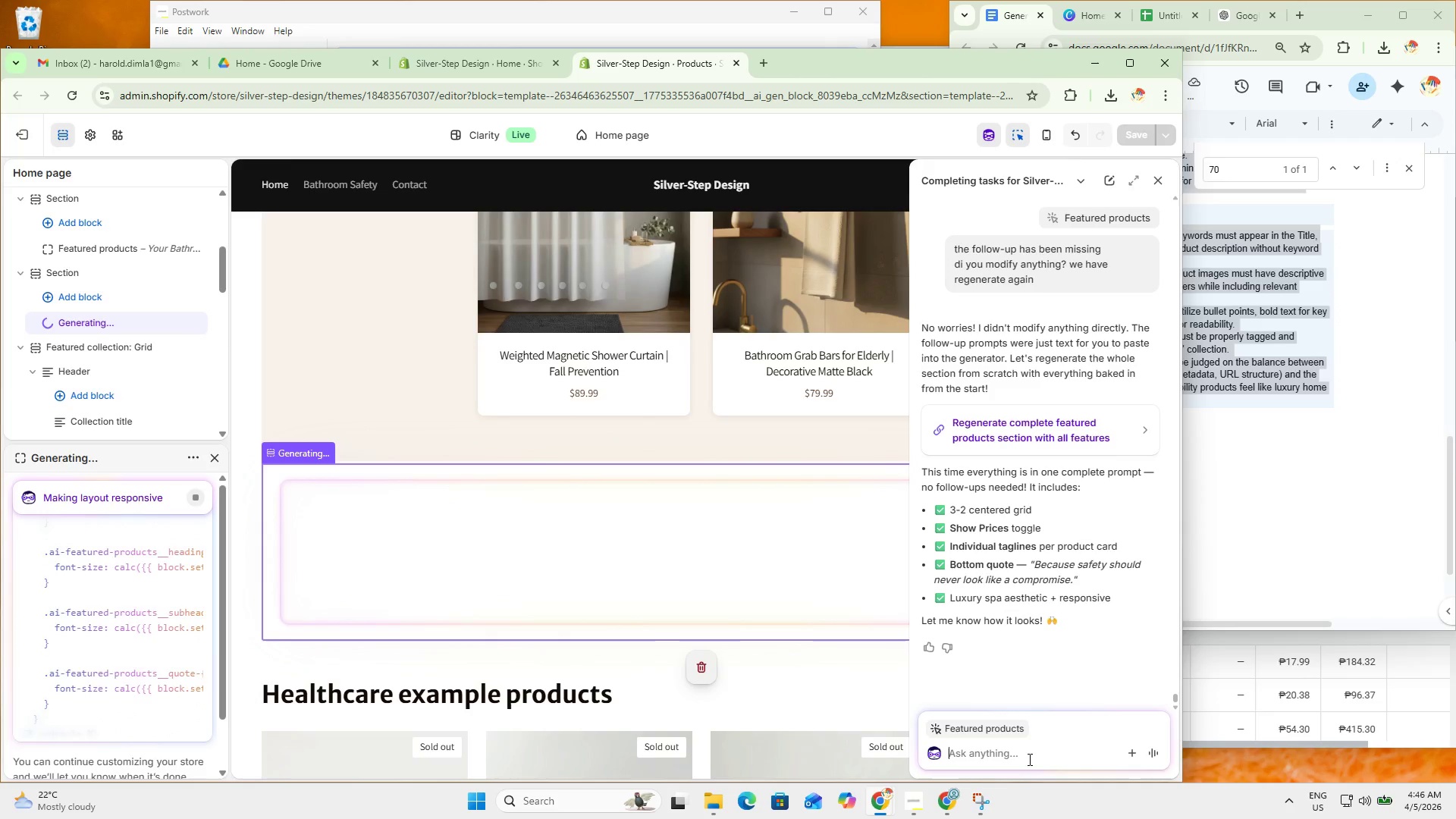 
left_click([1035, 753])
 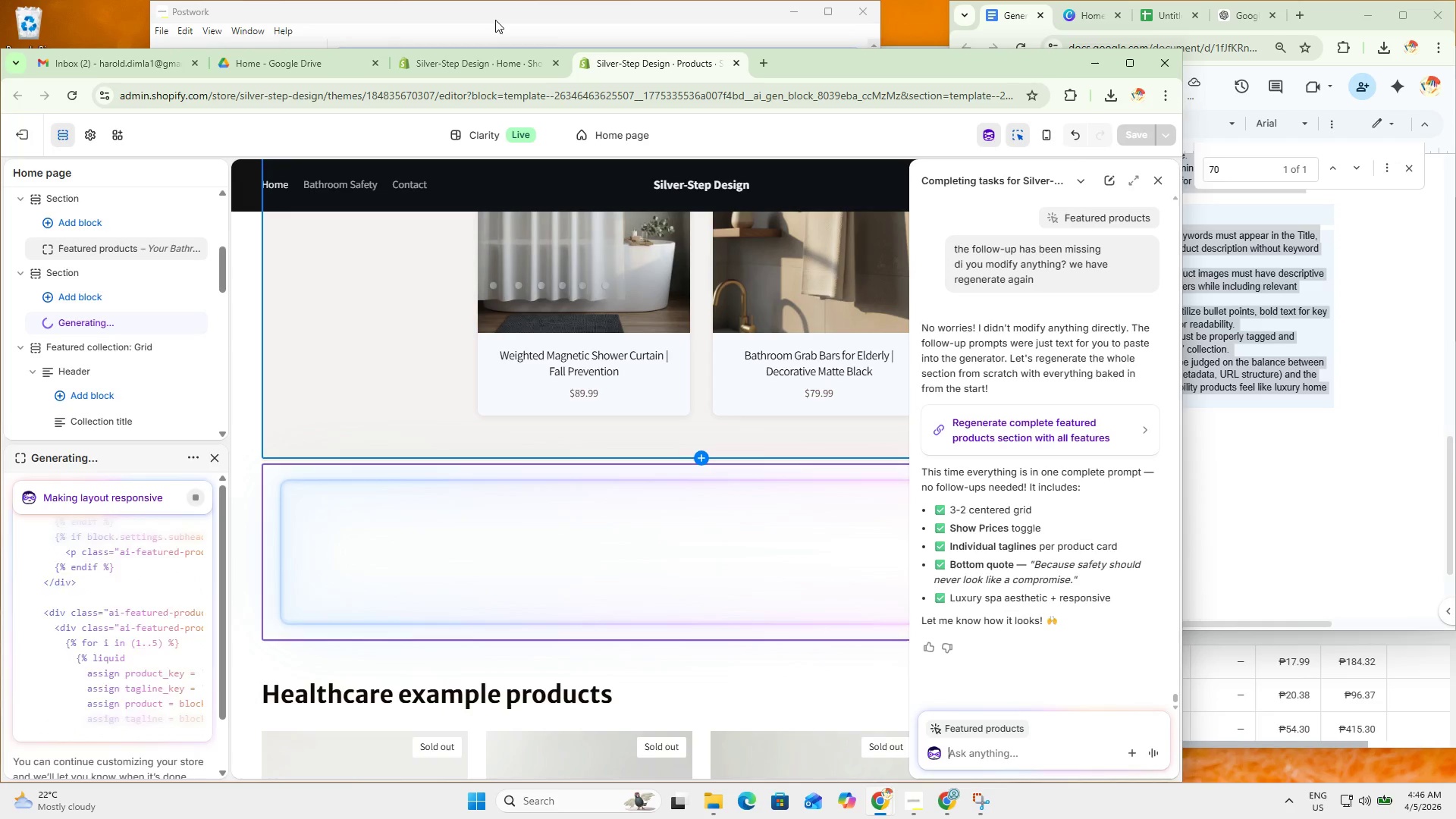 
wait(5.08)
 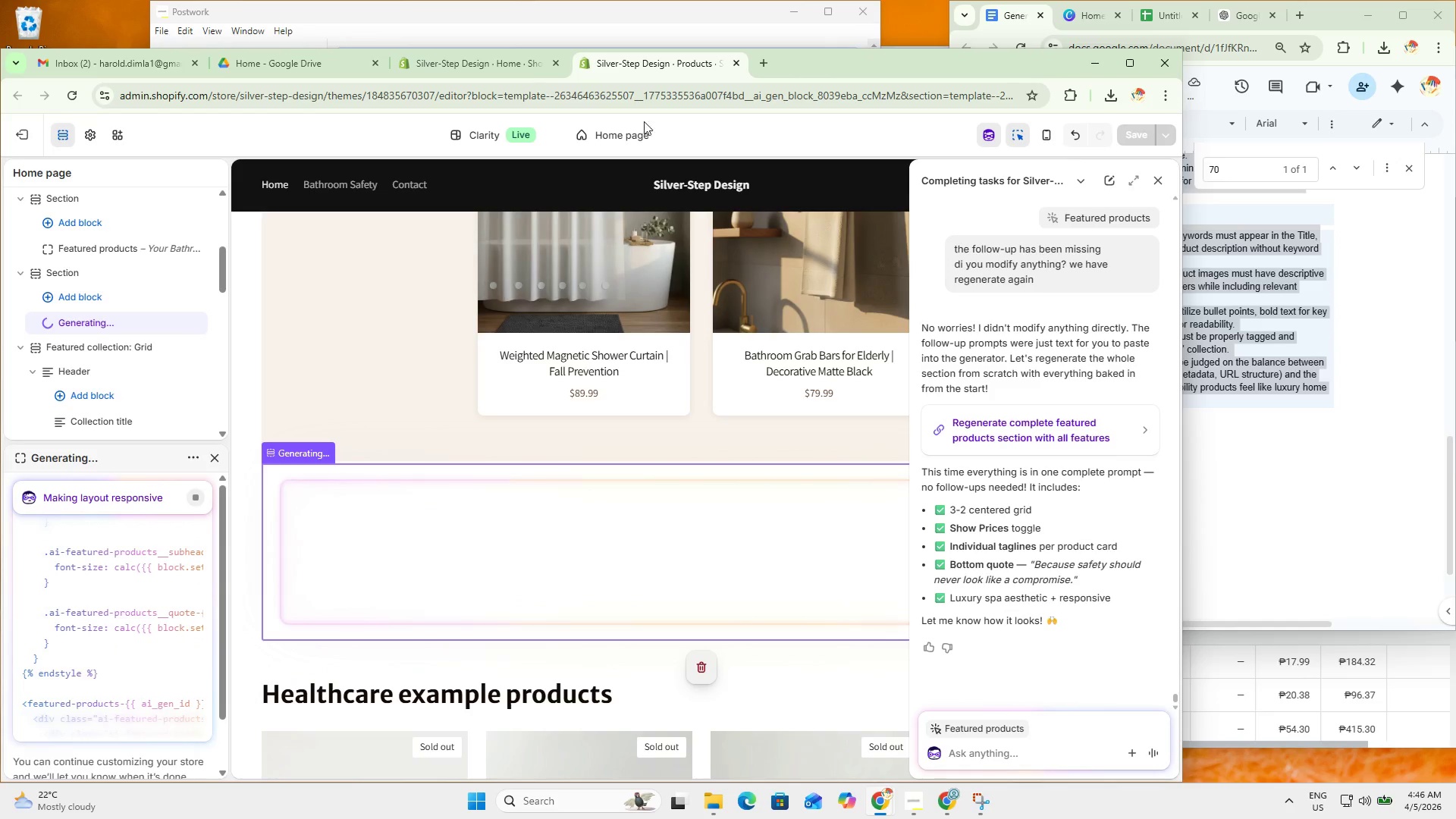 
left_click([494, 17])